 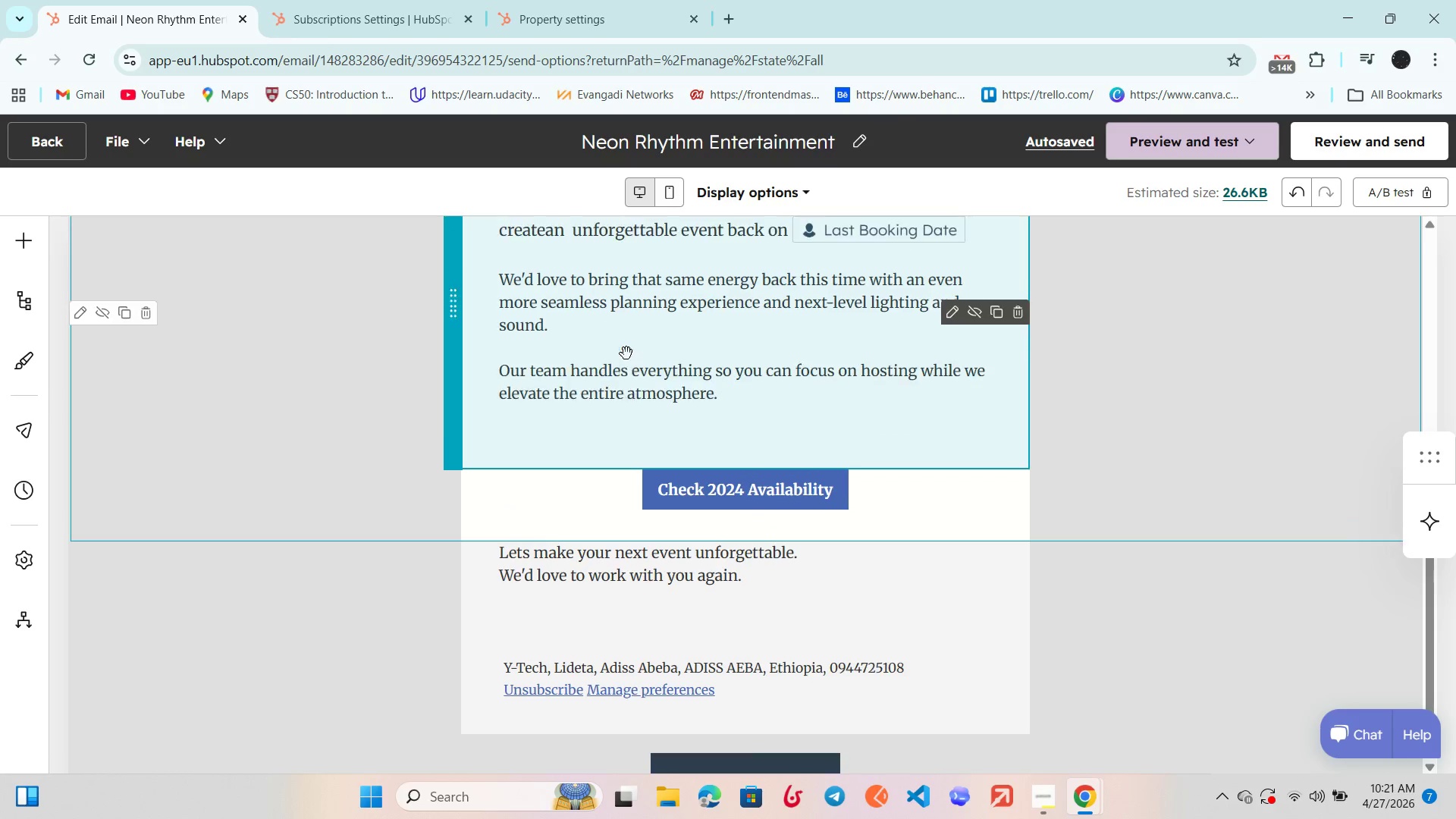 
left_click([580, 356])
 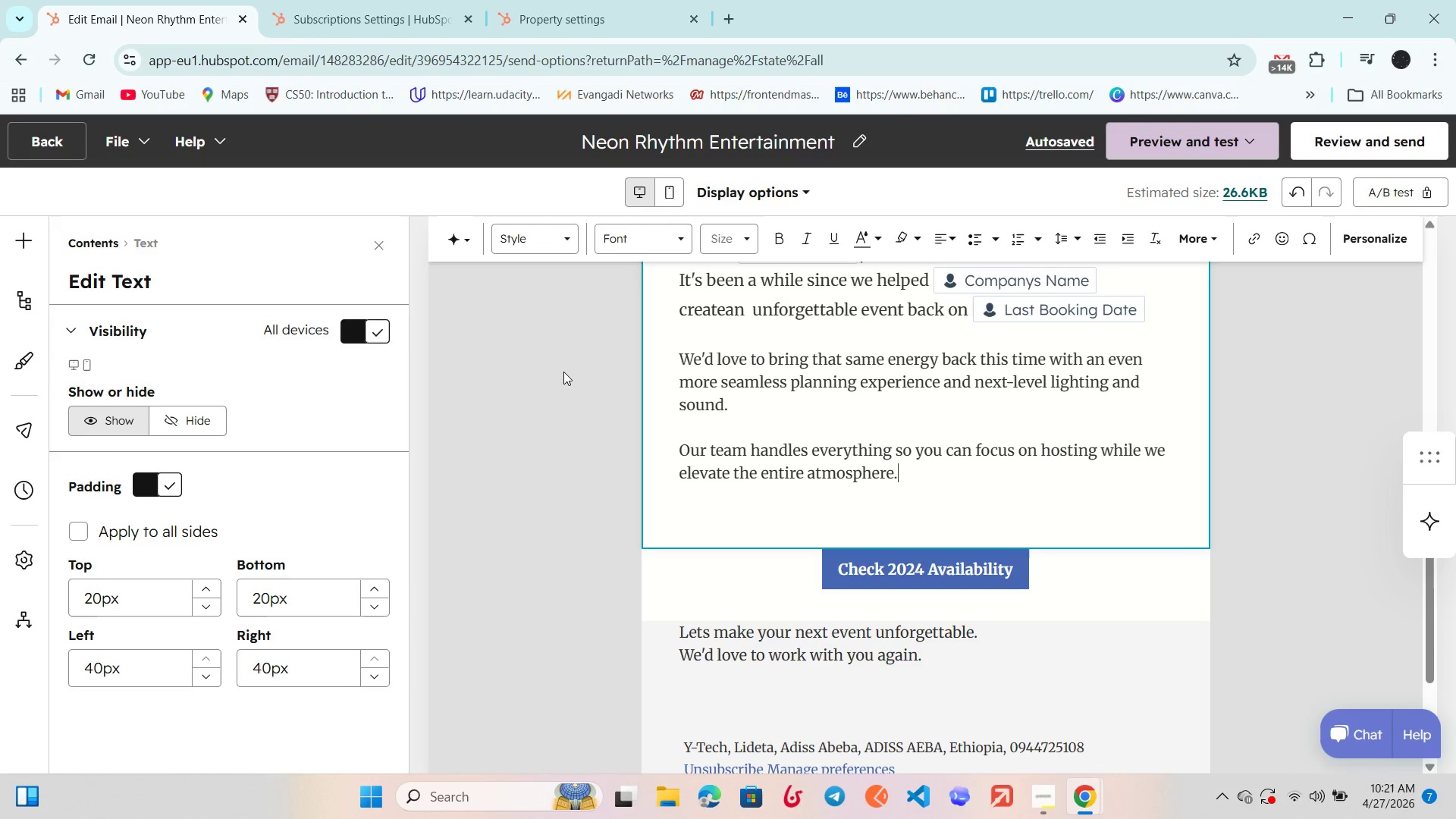 
wait(27.67)
 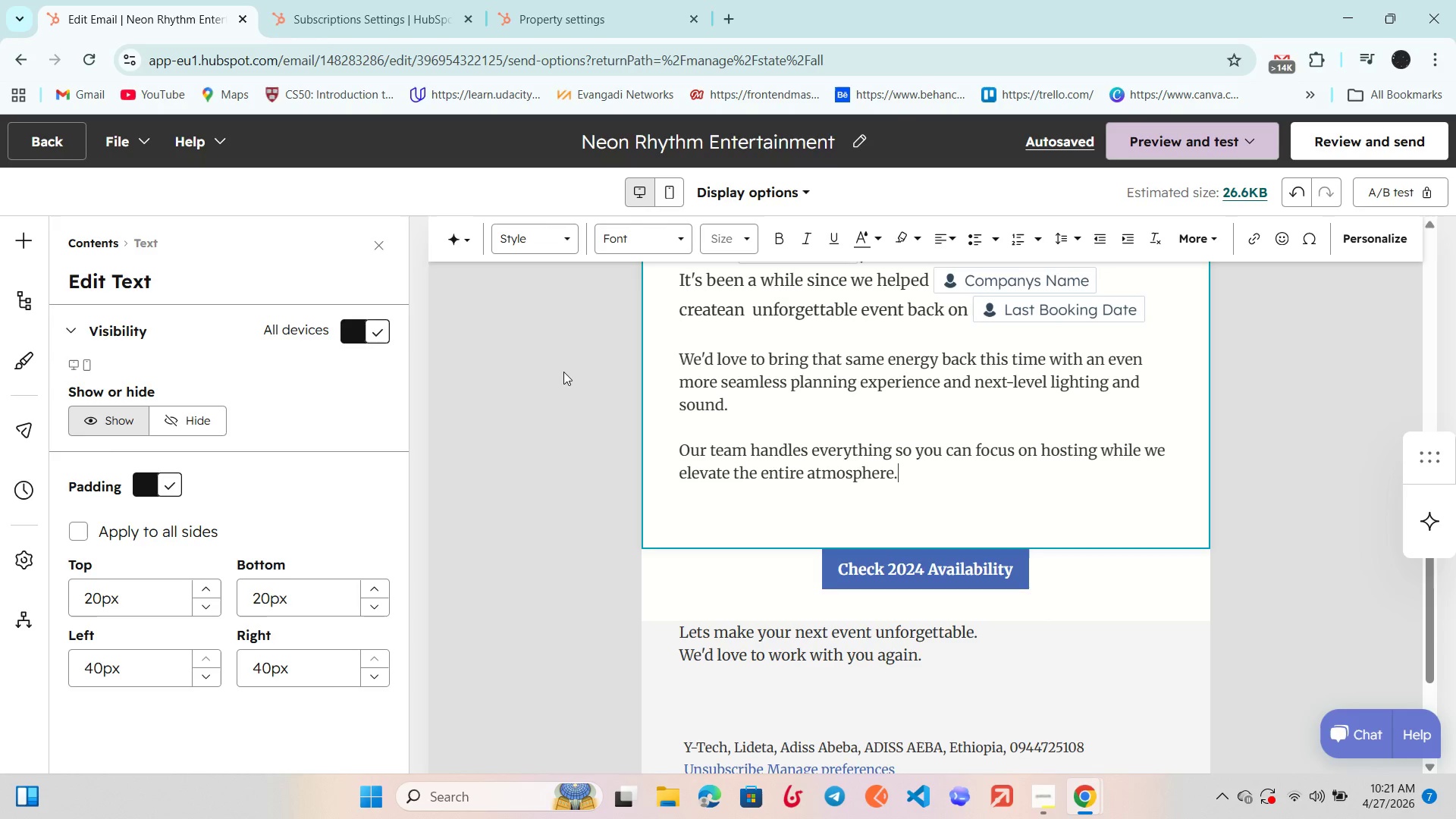 
left_click([541, 420])
 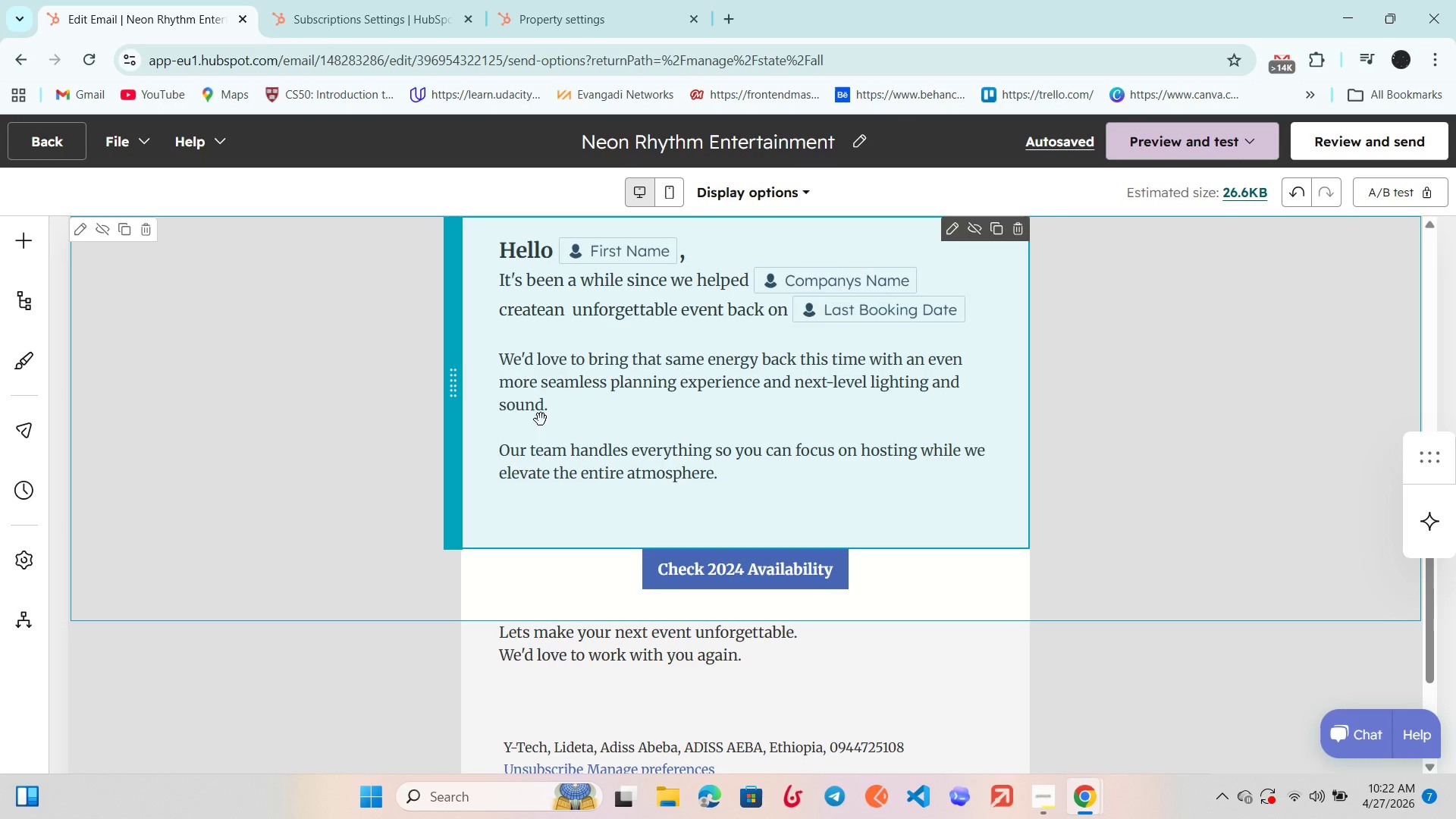 
wait(21.73)
 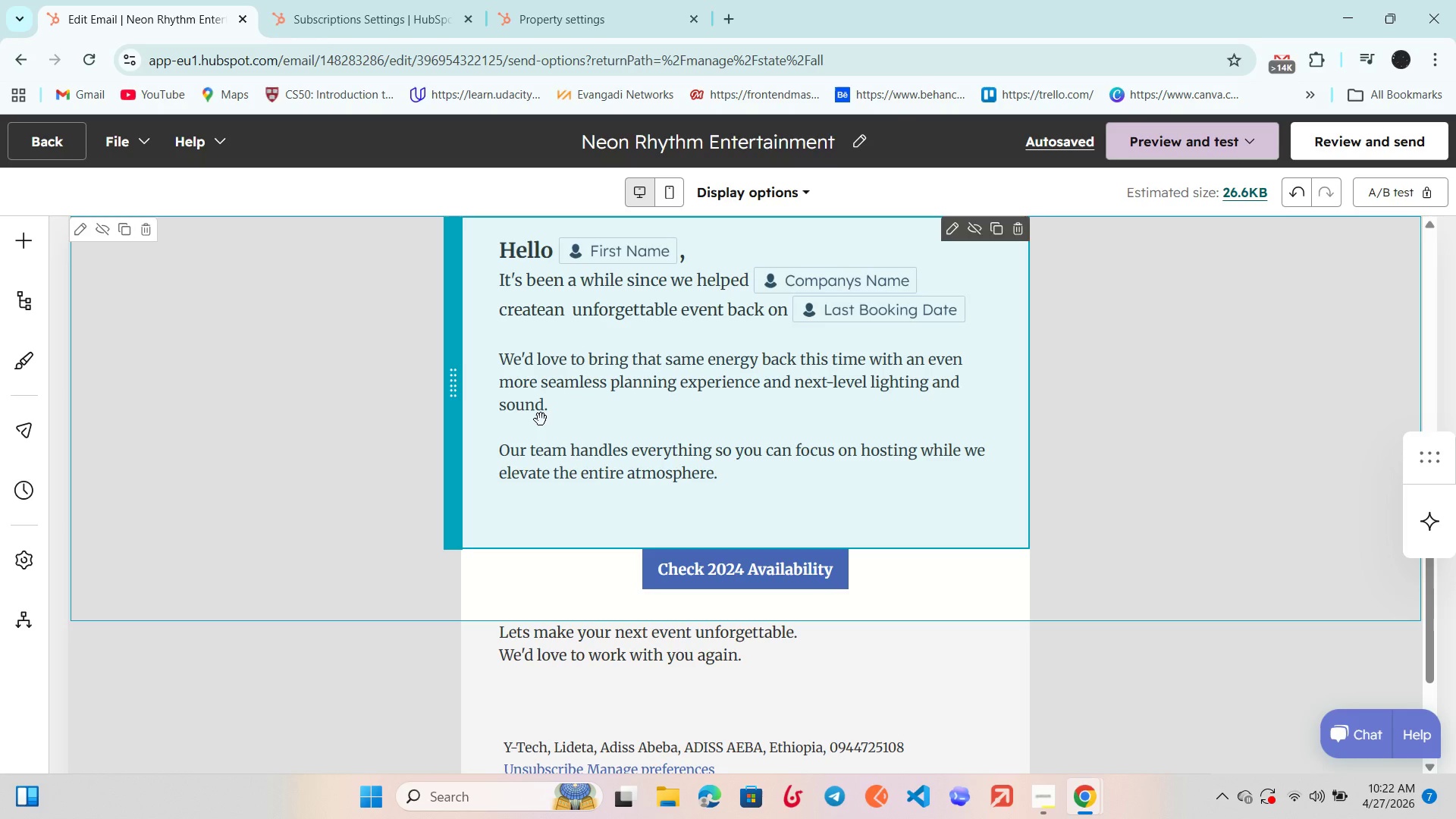 
scroll: coordinate [457, 551], scroll_direction: down, amount: 1.0
 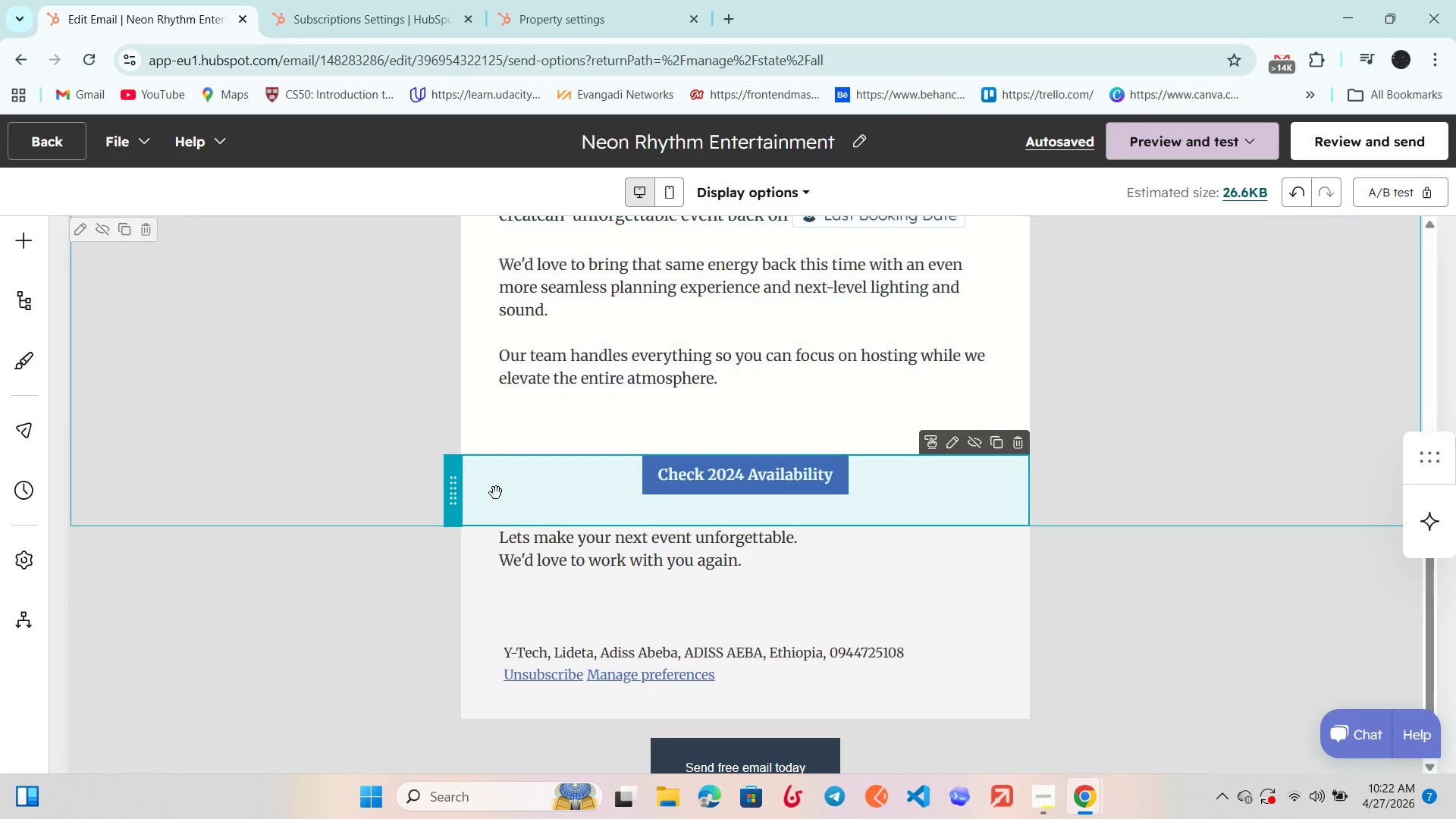 
left_click([511, 485])
 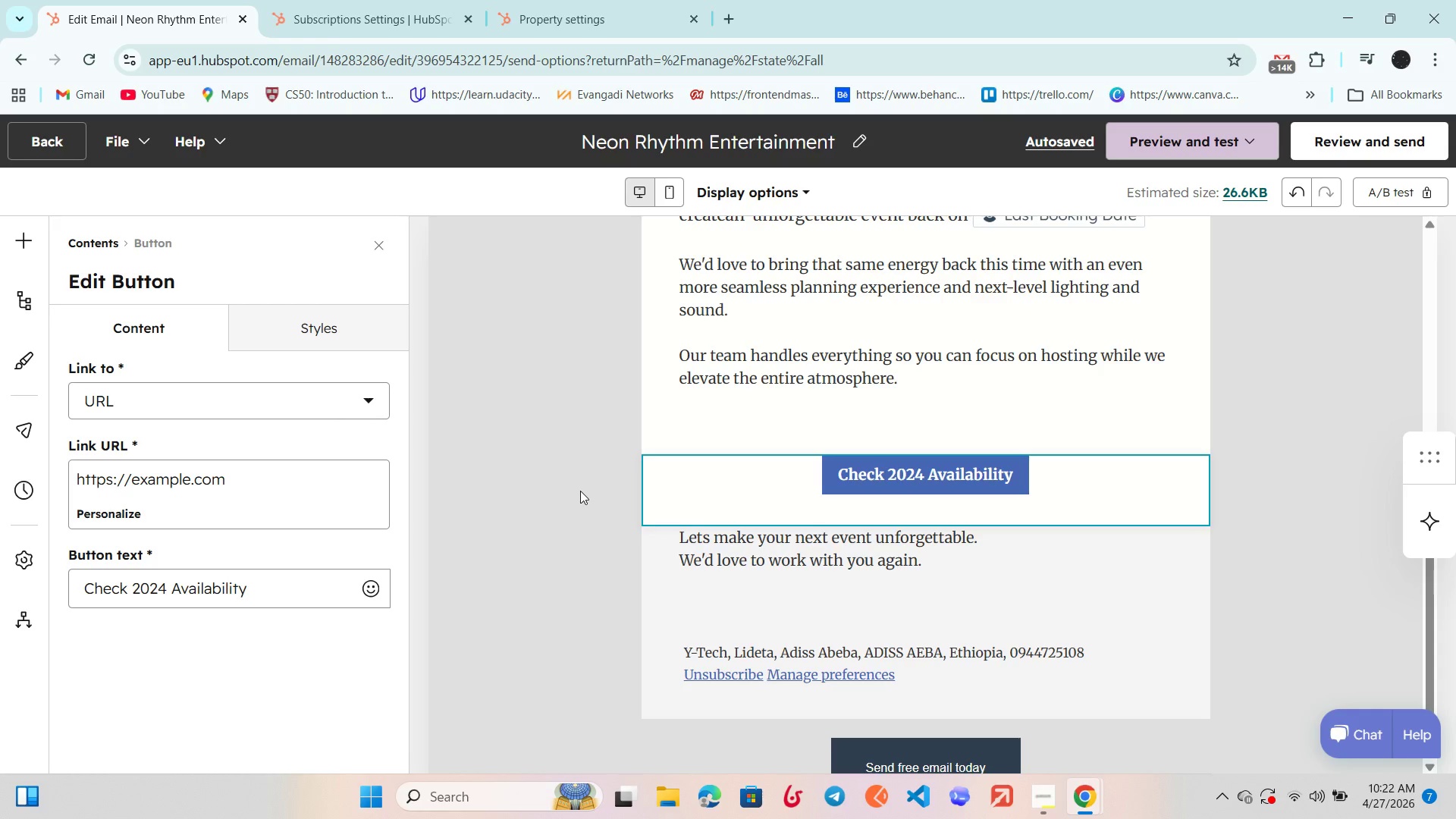 
wait(15.08)
 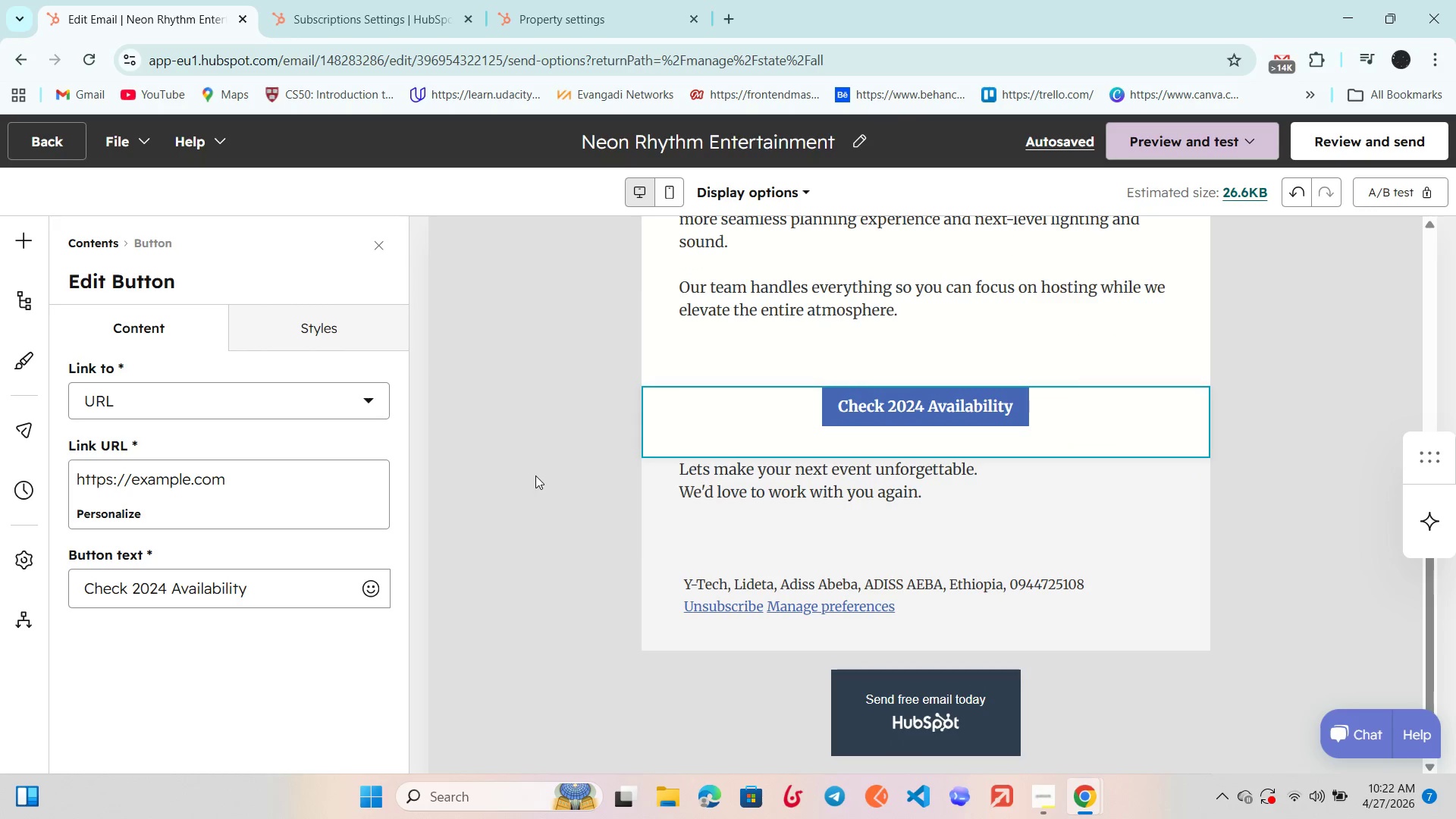 
left_click([535, 475])
 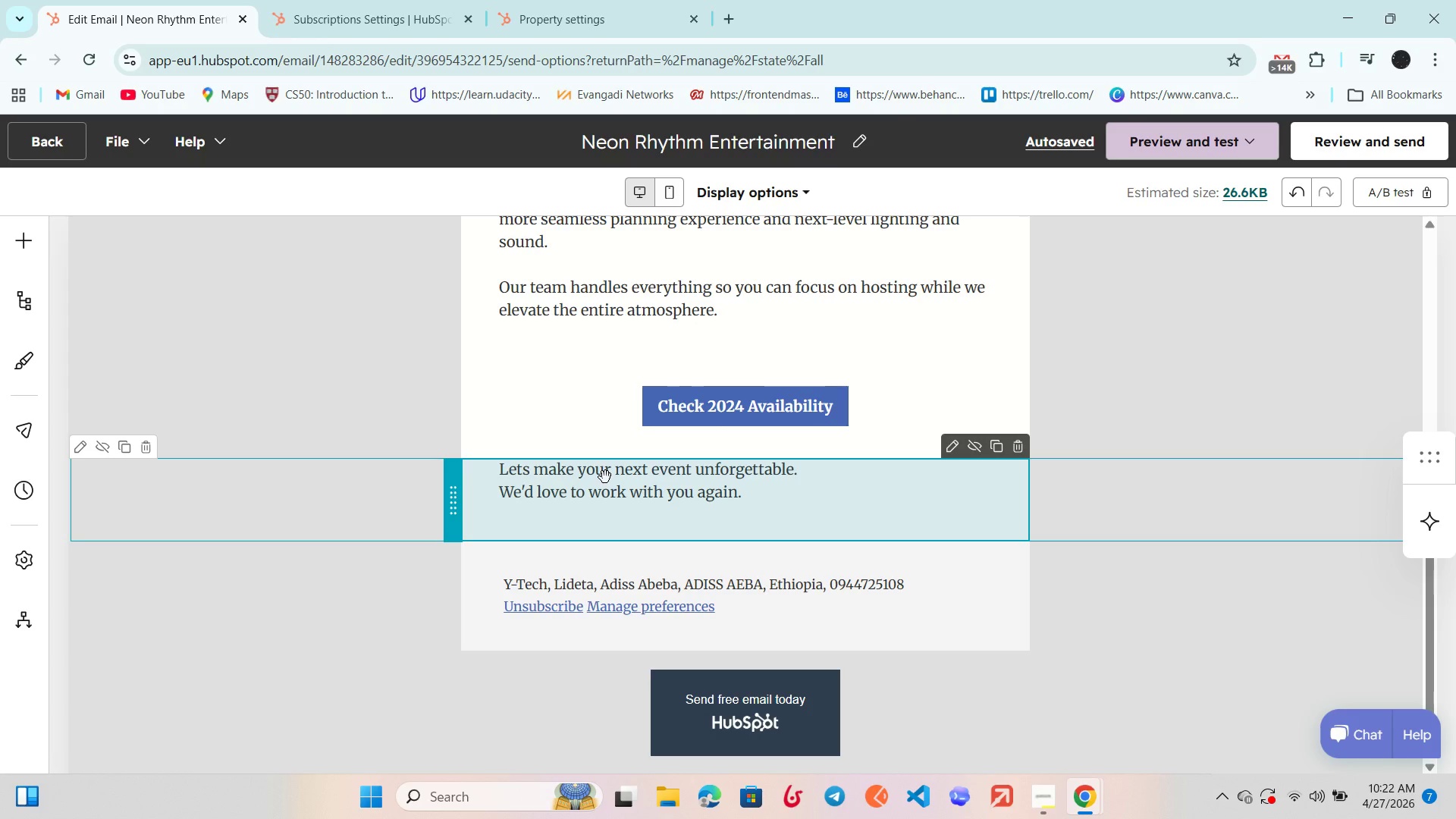 
scroll: coordinate [553, 462], scroll_direction: down, amount: 2.0
 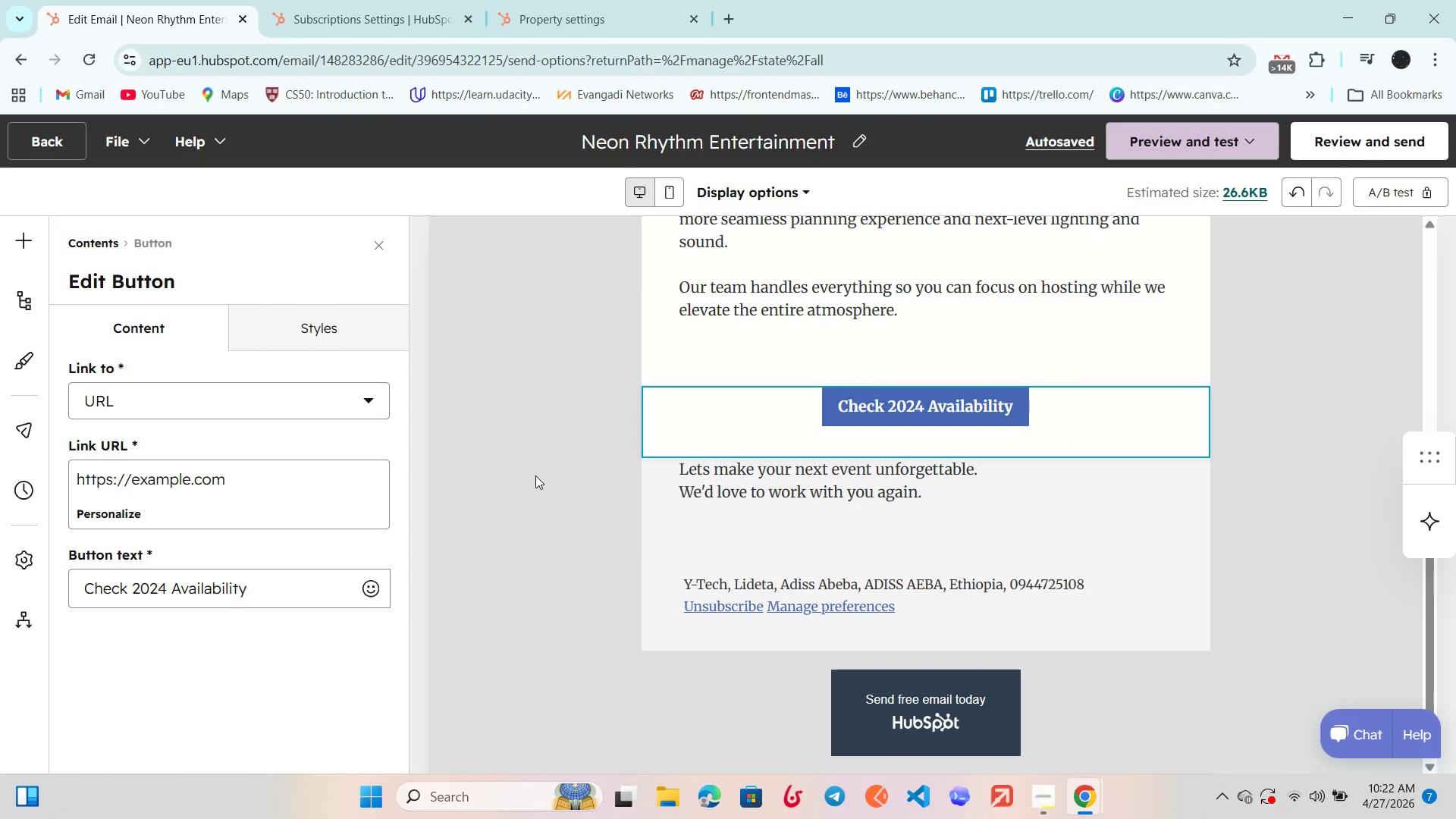 
wait(14.97)
 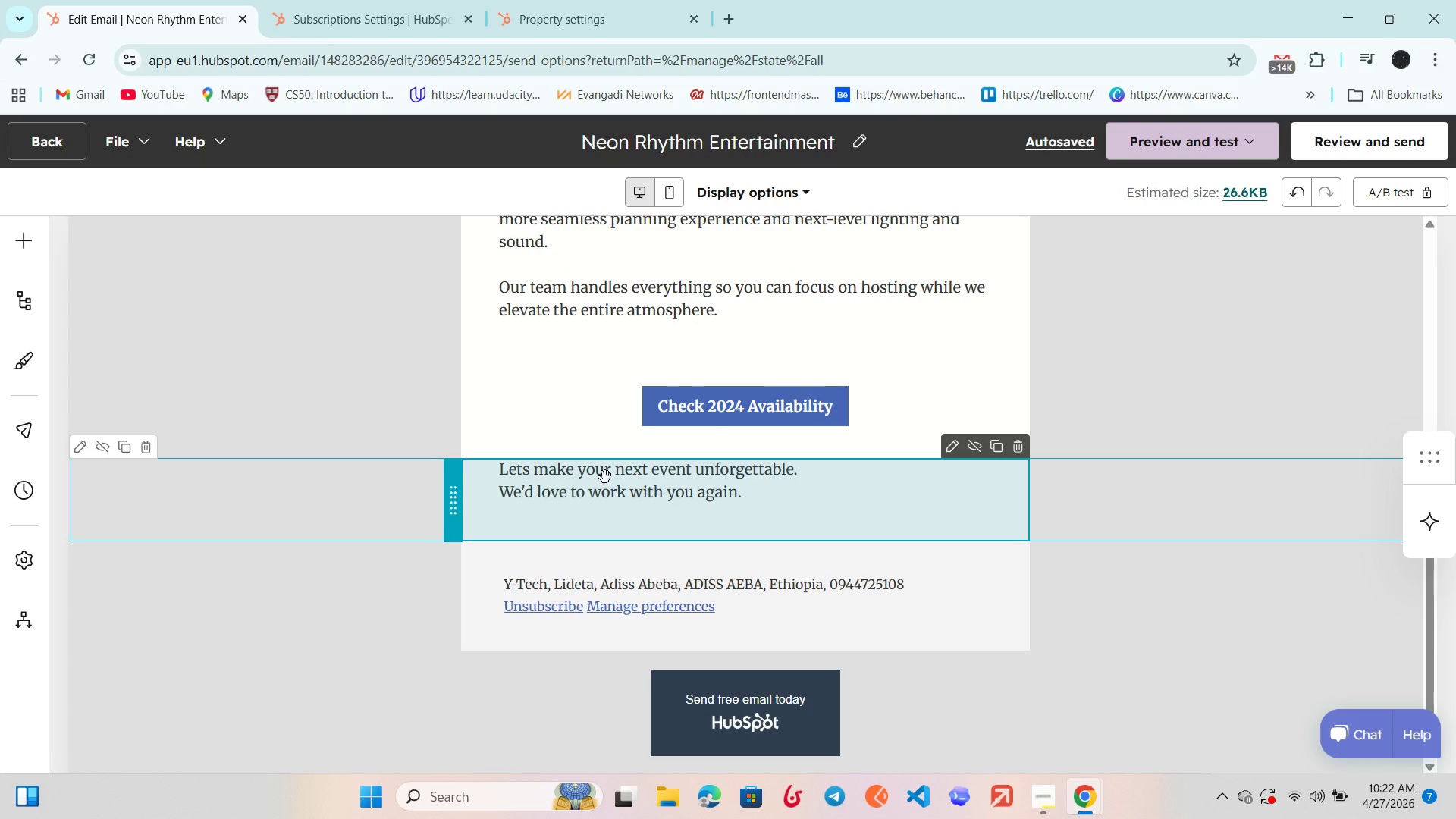 
scroll: coordinate [587, 492], scroll_direction: down, amount: 1.0
 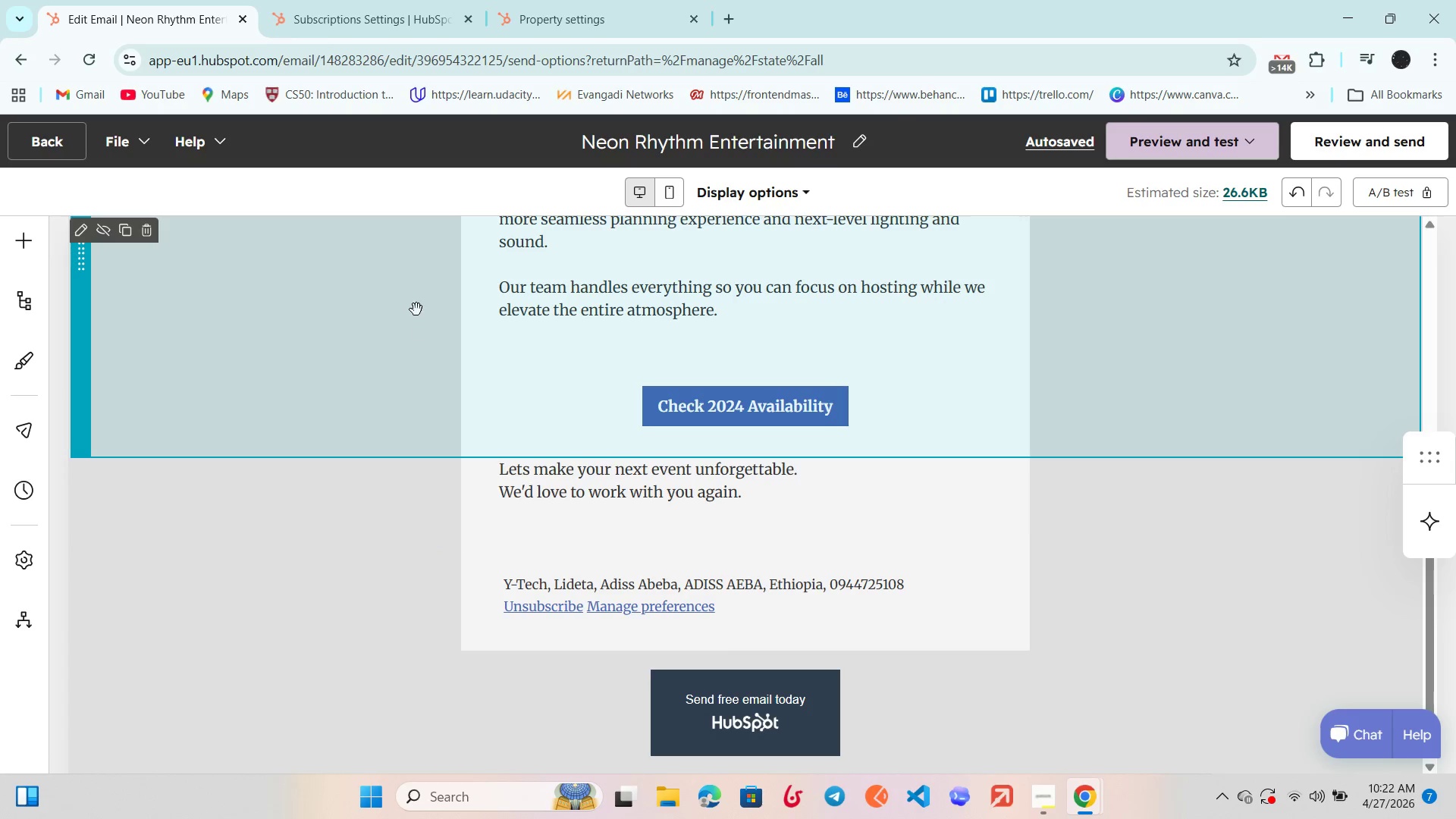 
scroll: coordinate [405, 426], scroll_direction: up, amount: 9.0
 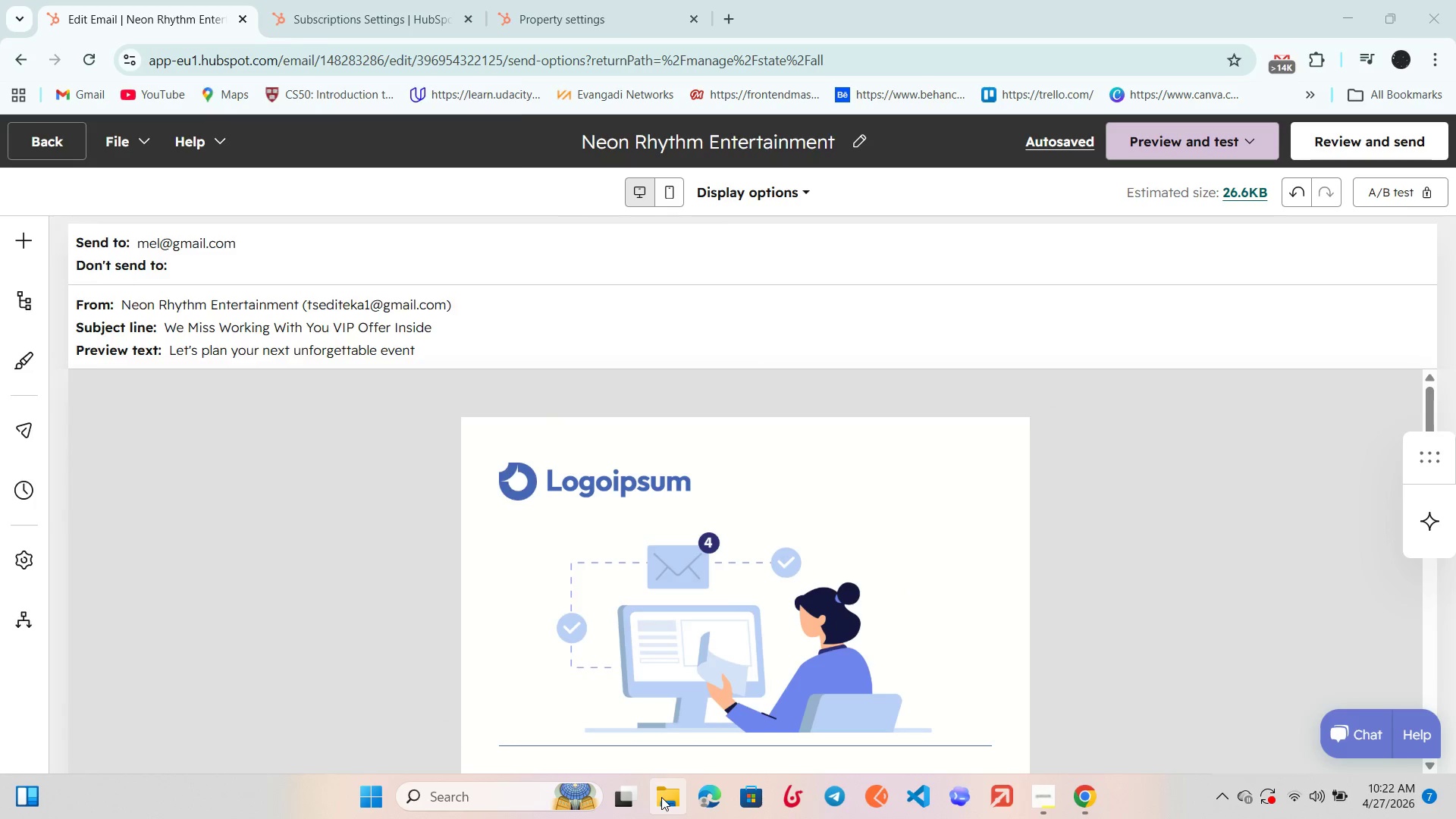 
double_click([321, 453])
 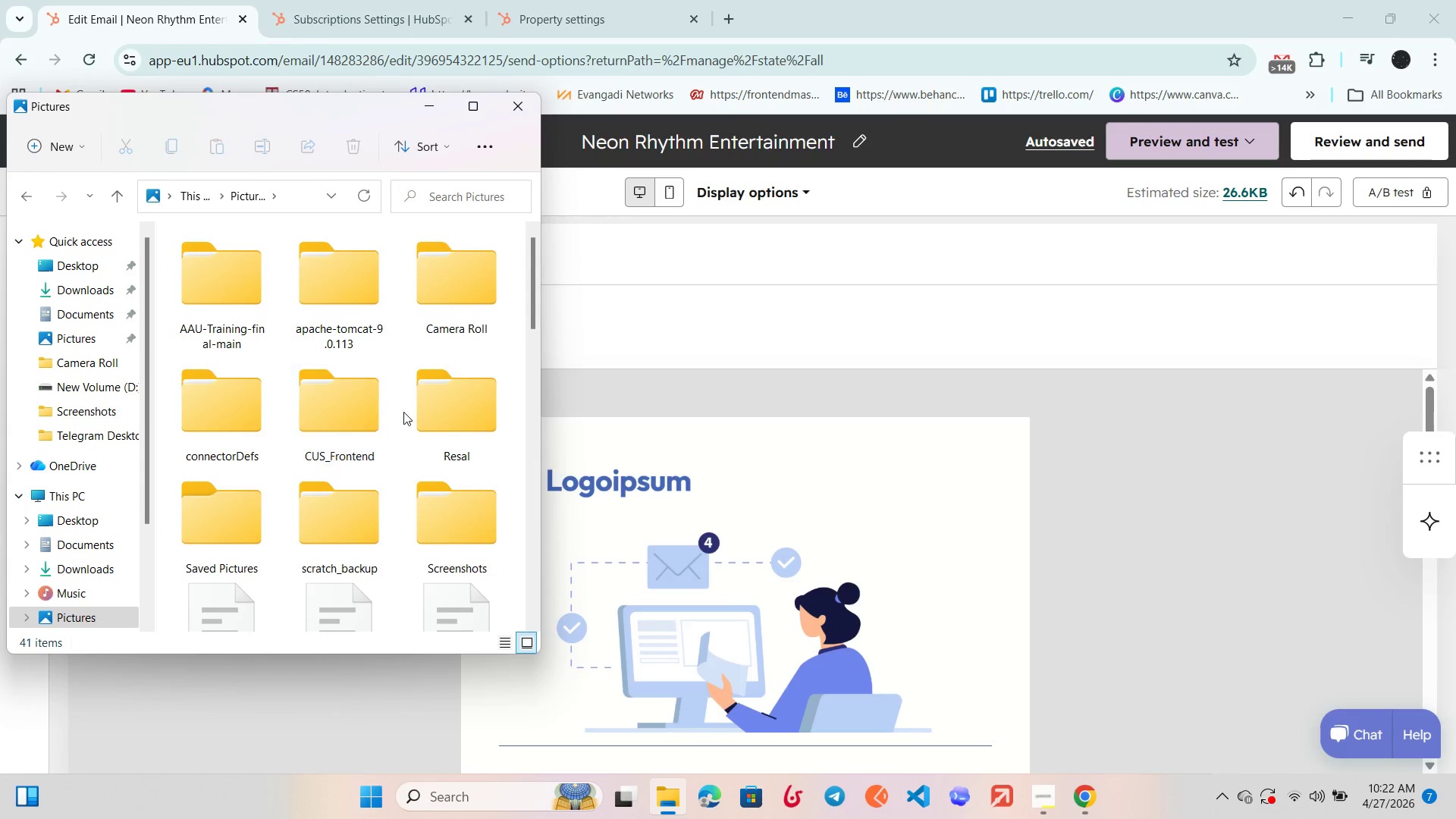 
scroll: coordinate [406, 411], scroll_direction: down, amount: 2.0
 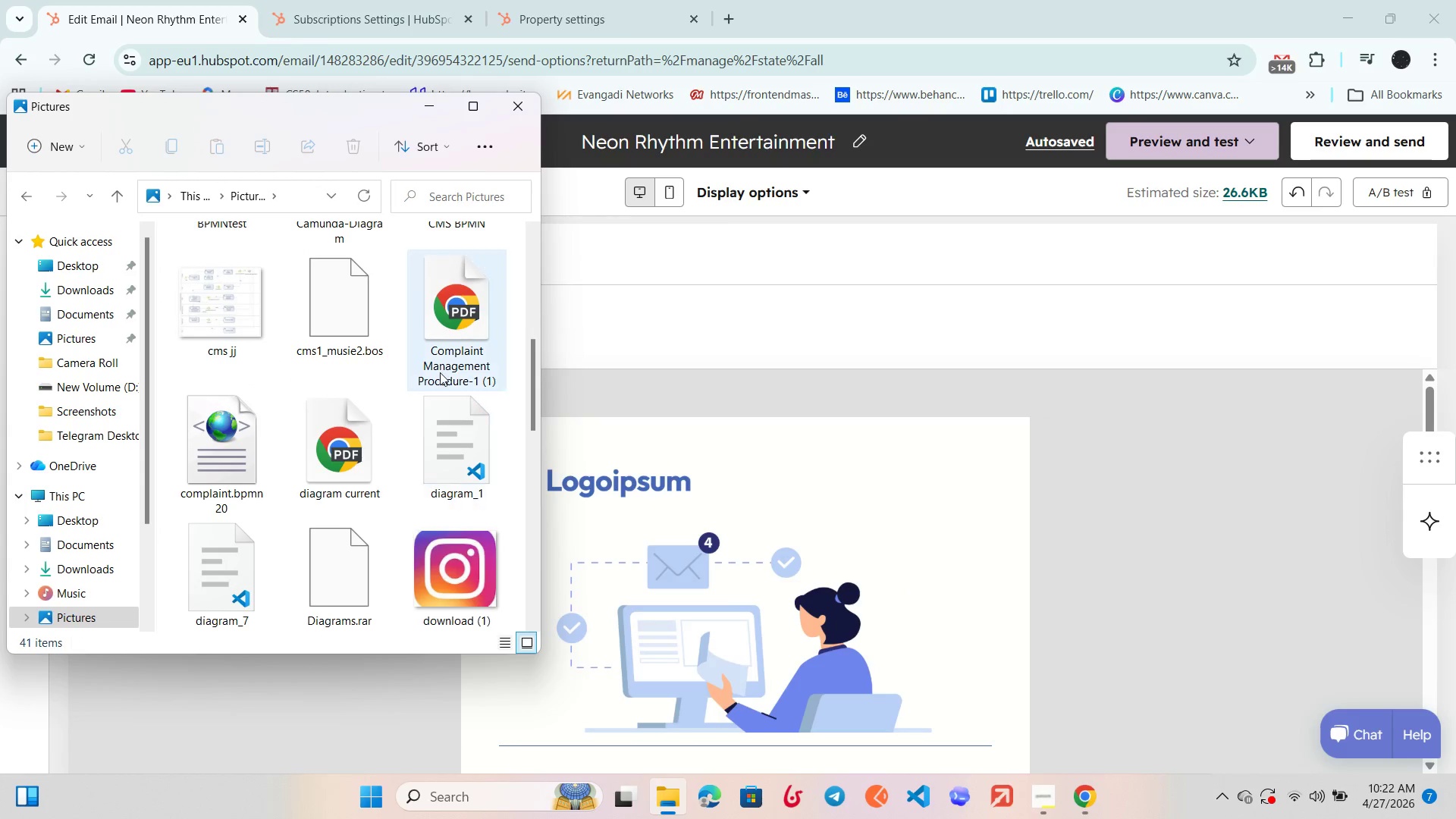 
scroll: coordinate [440, 372], scroll_direction: up, amount: 2.0
 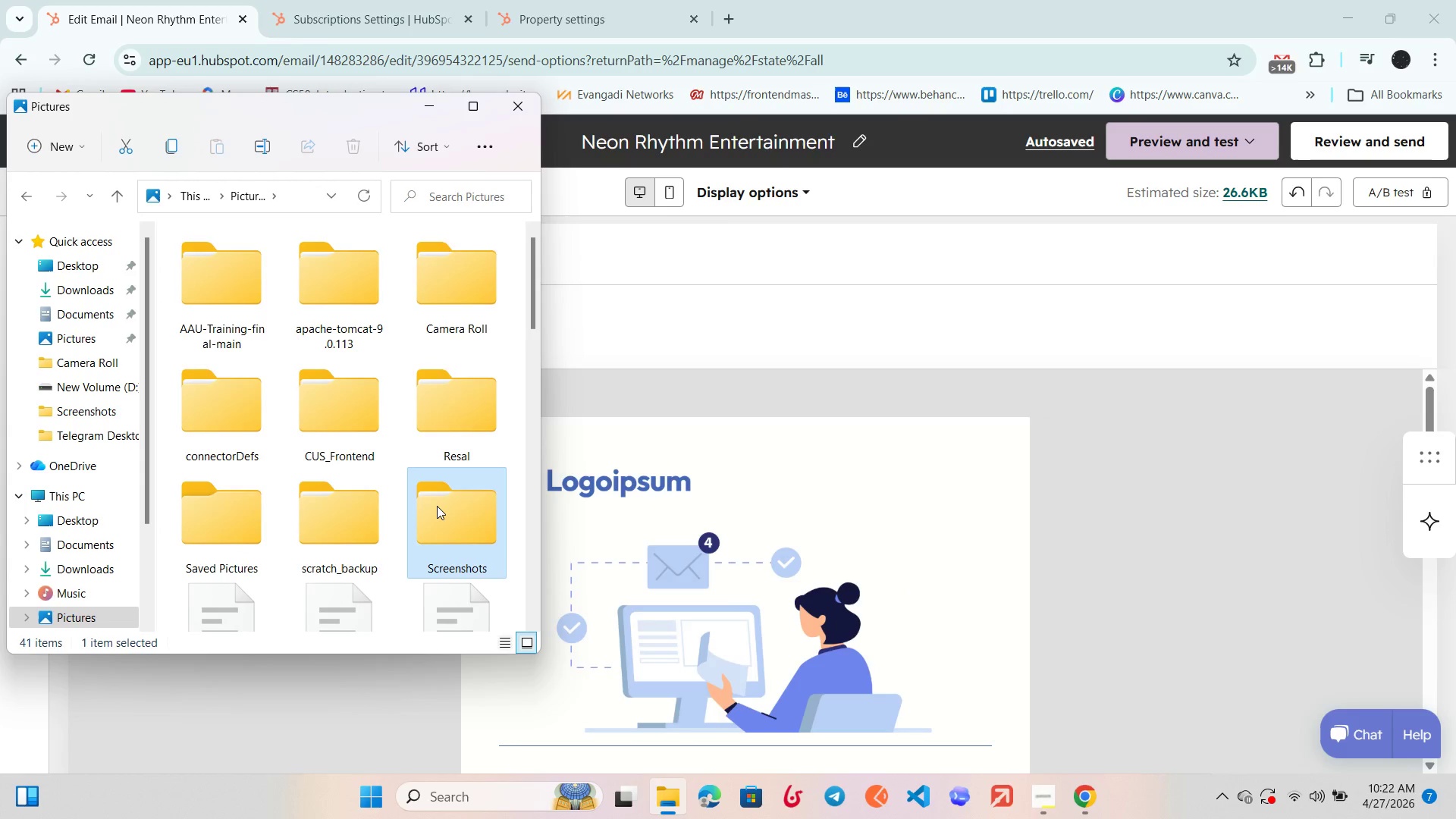 
double_click([437, 506])
 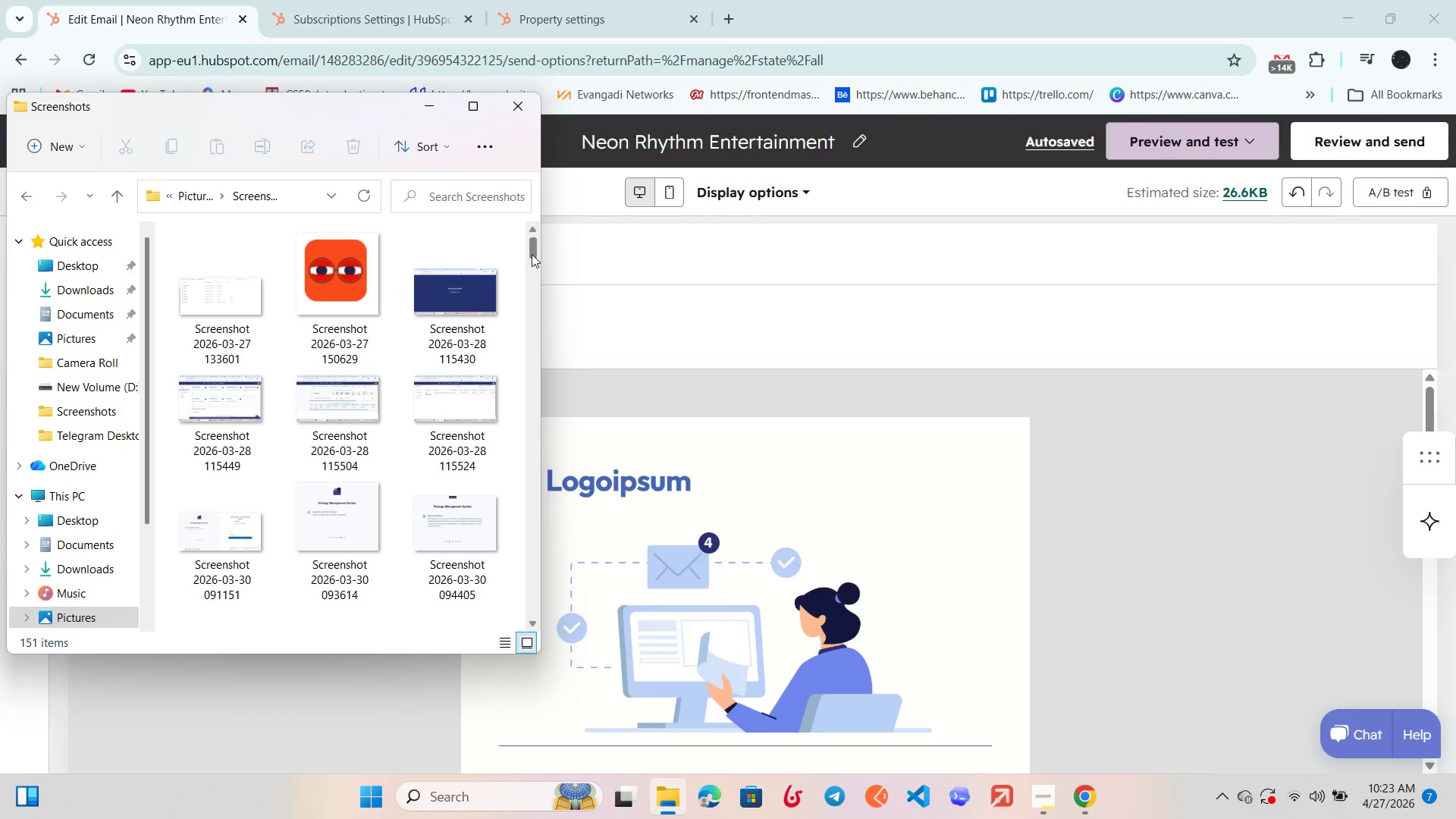 
left_click_drag(start_coordinate=[532, 254], to_coordinate=[531, 611])
 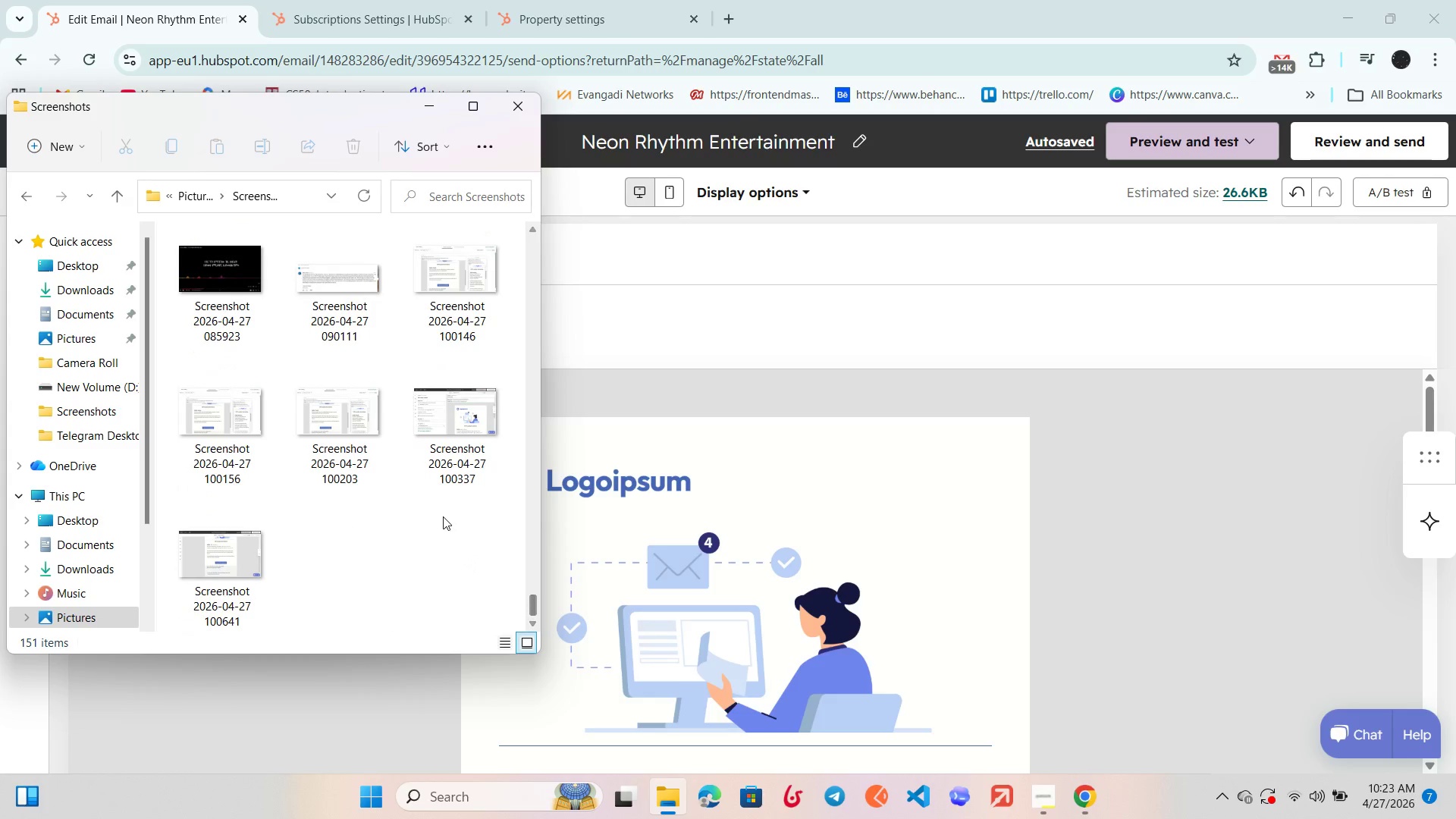 
scroll: coordinate [443, 516], scroll_direction: down, amount: 4.0
 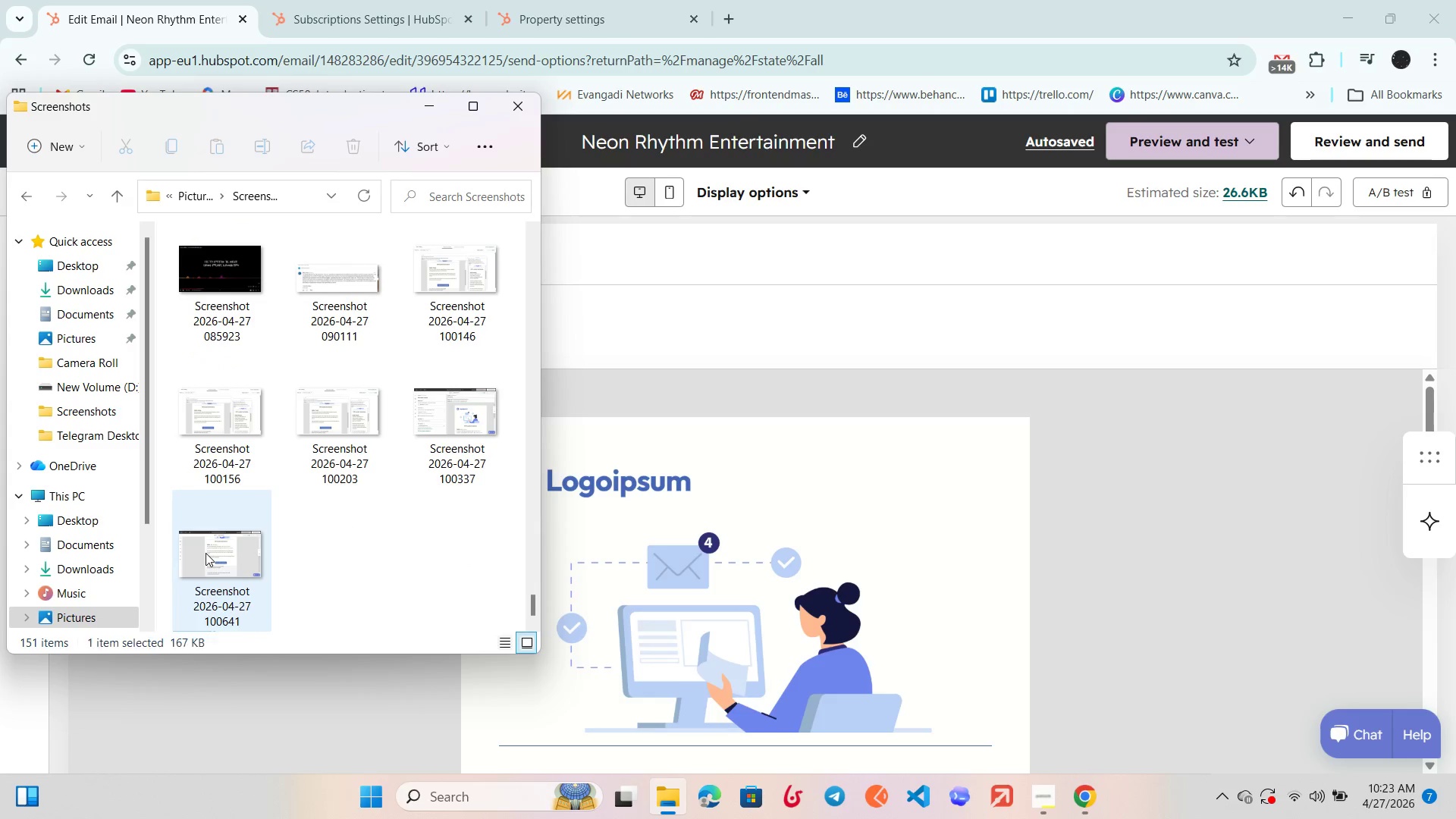 
double_click([206, 553])
 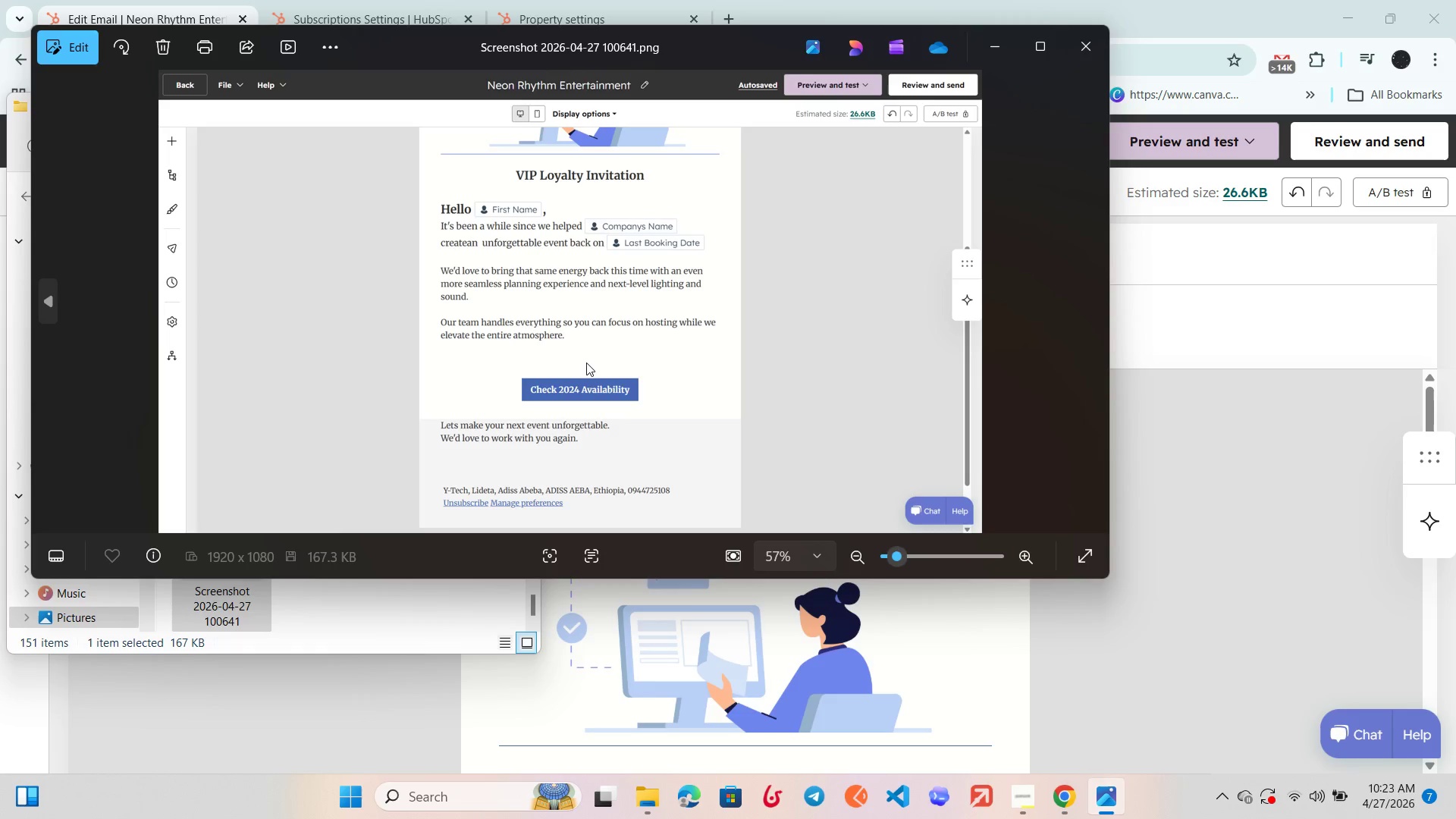 
left_click([1081, 36])
 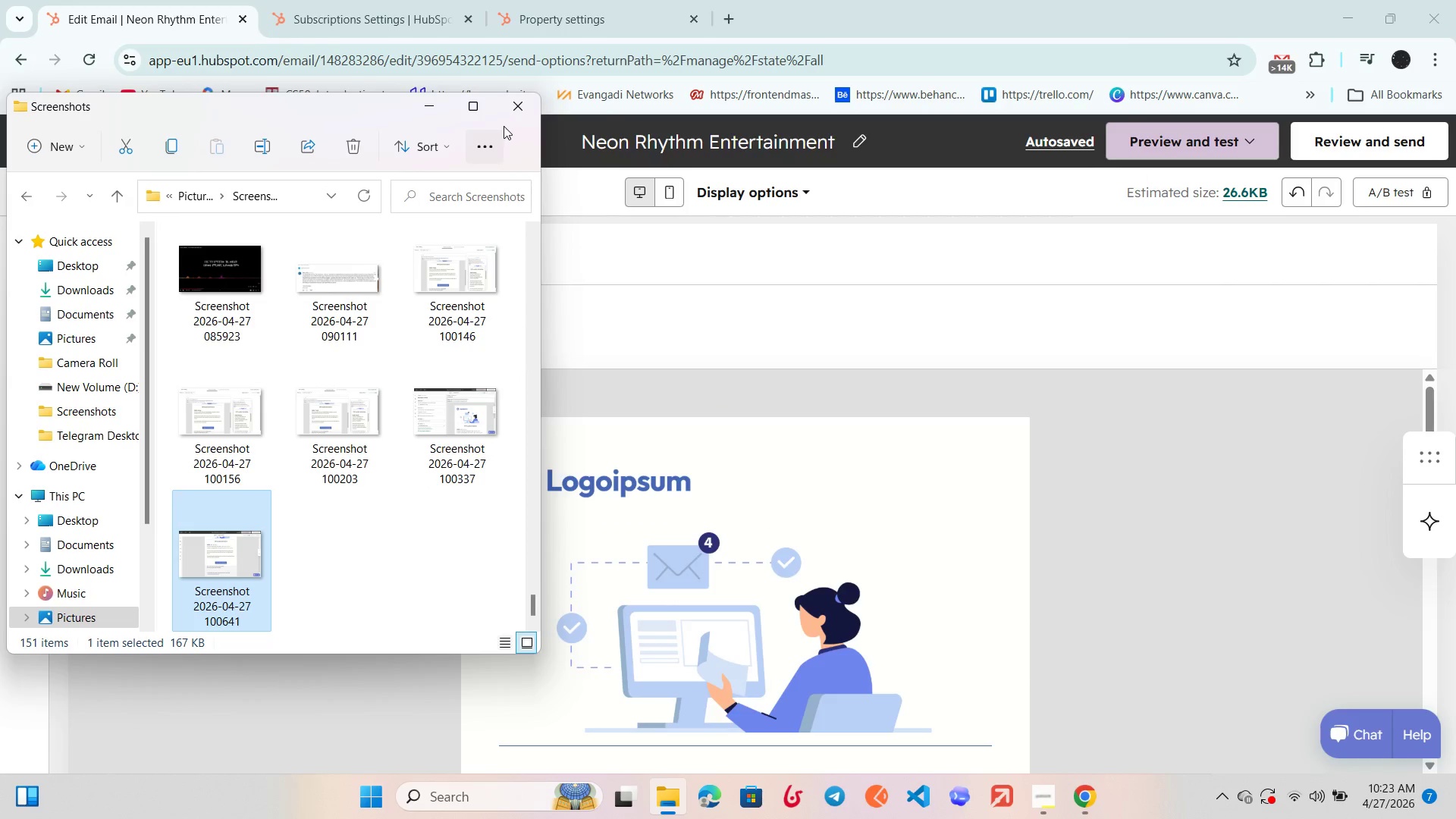 
left_click([515, 116])
 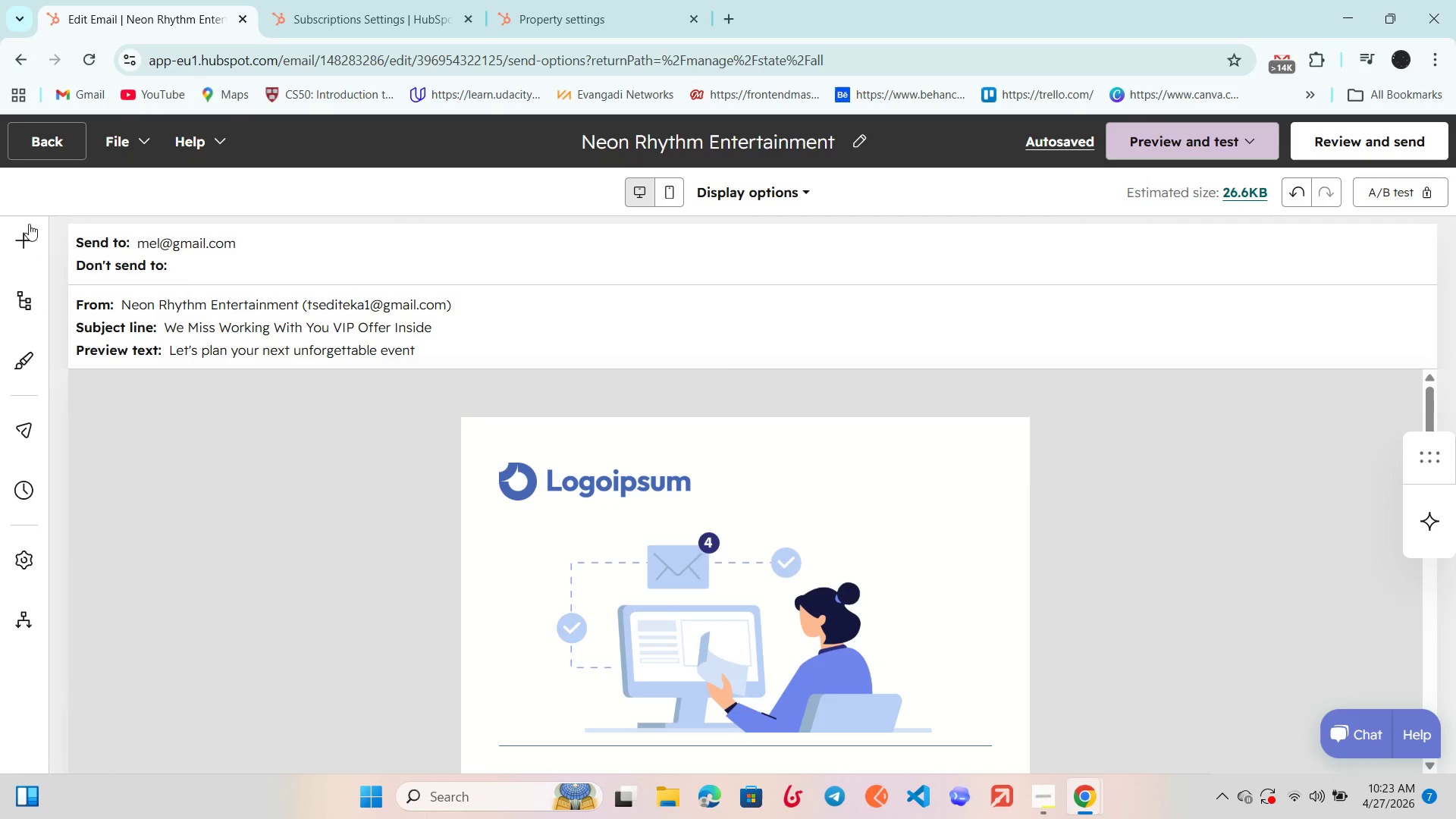 
left_click([18, 235])
 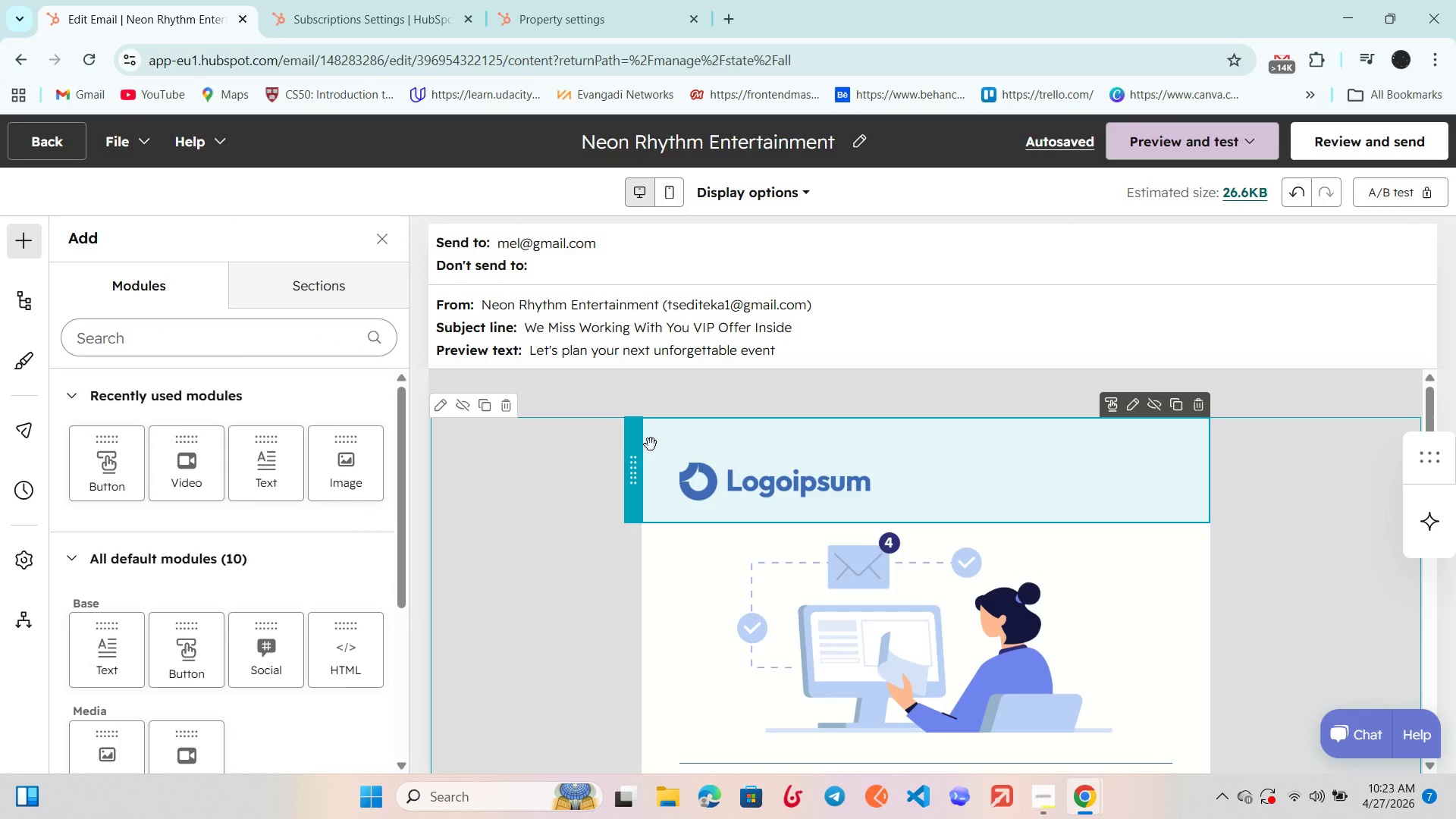 
key(F11)
 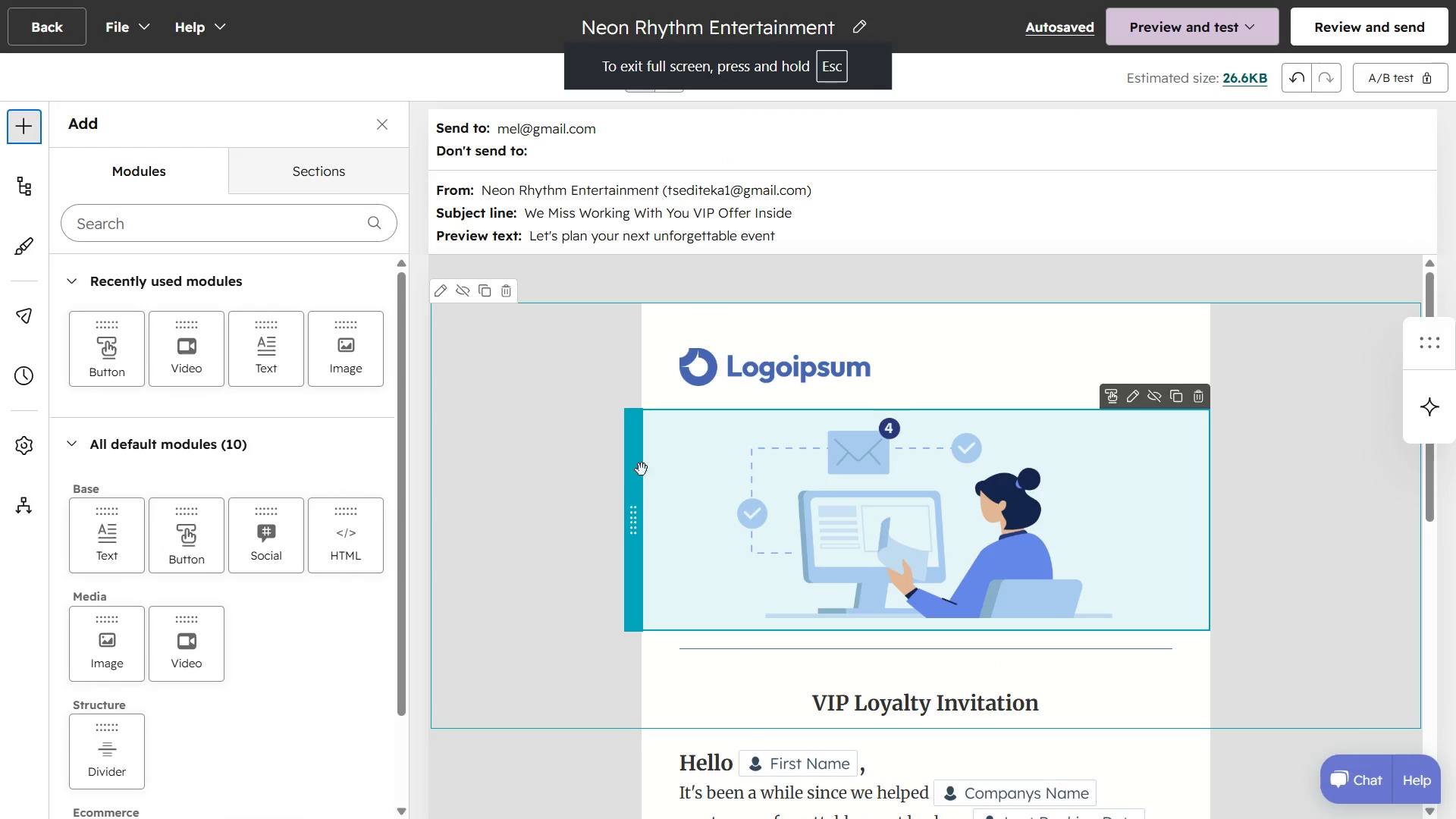 
scroll: coordinate [585, 484], scroll_direction: down, amount: 4.0
 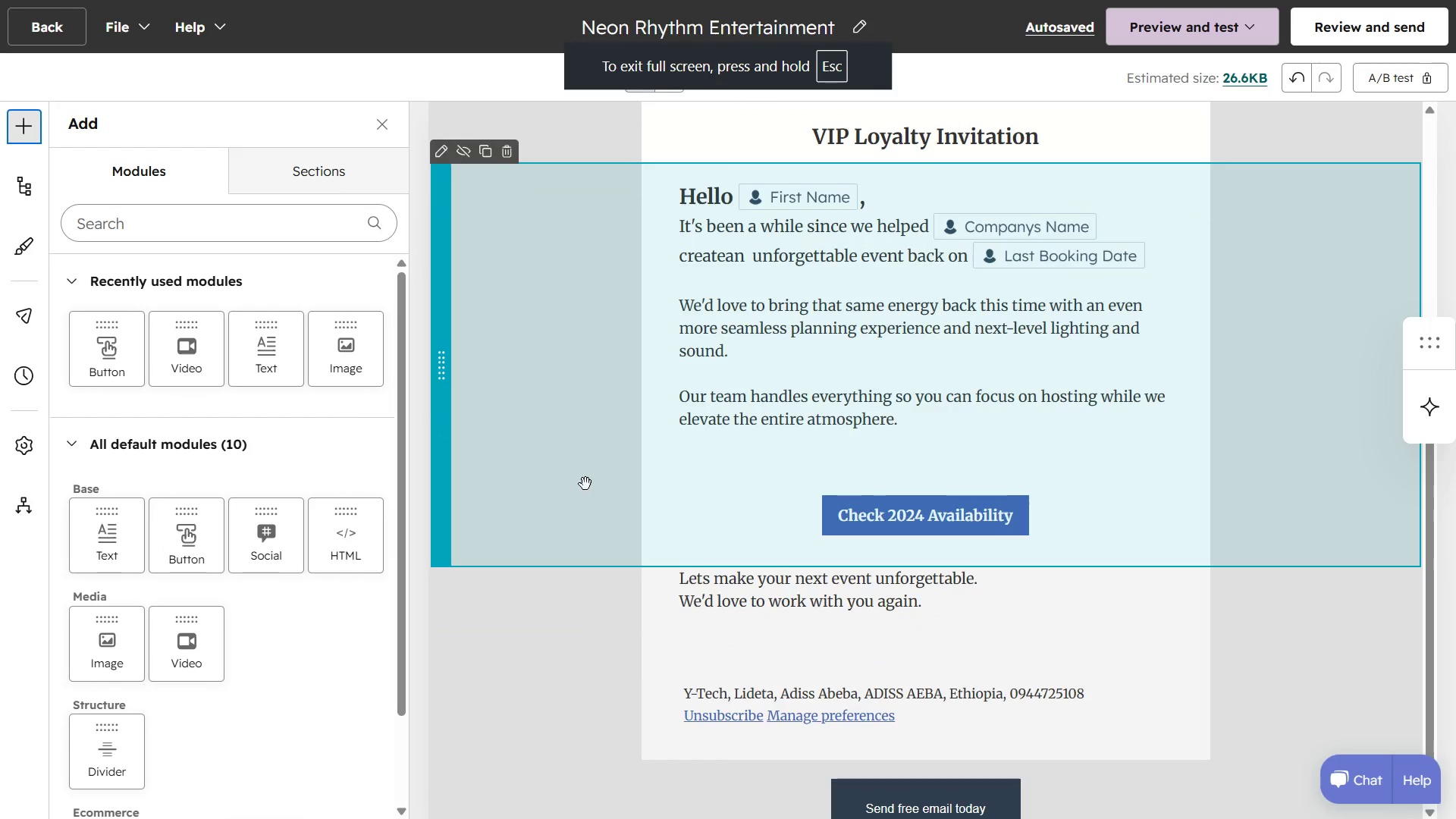 
scroll: coordinate [585, 484], scroll_direction: up, amount: 1.0
 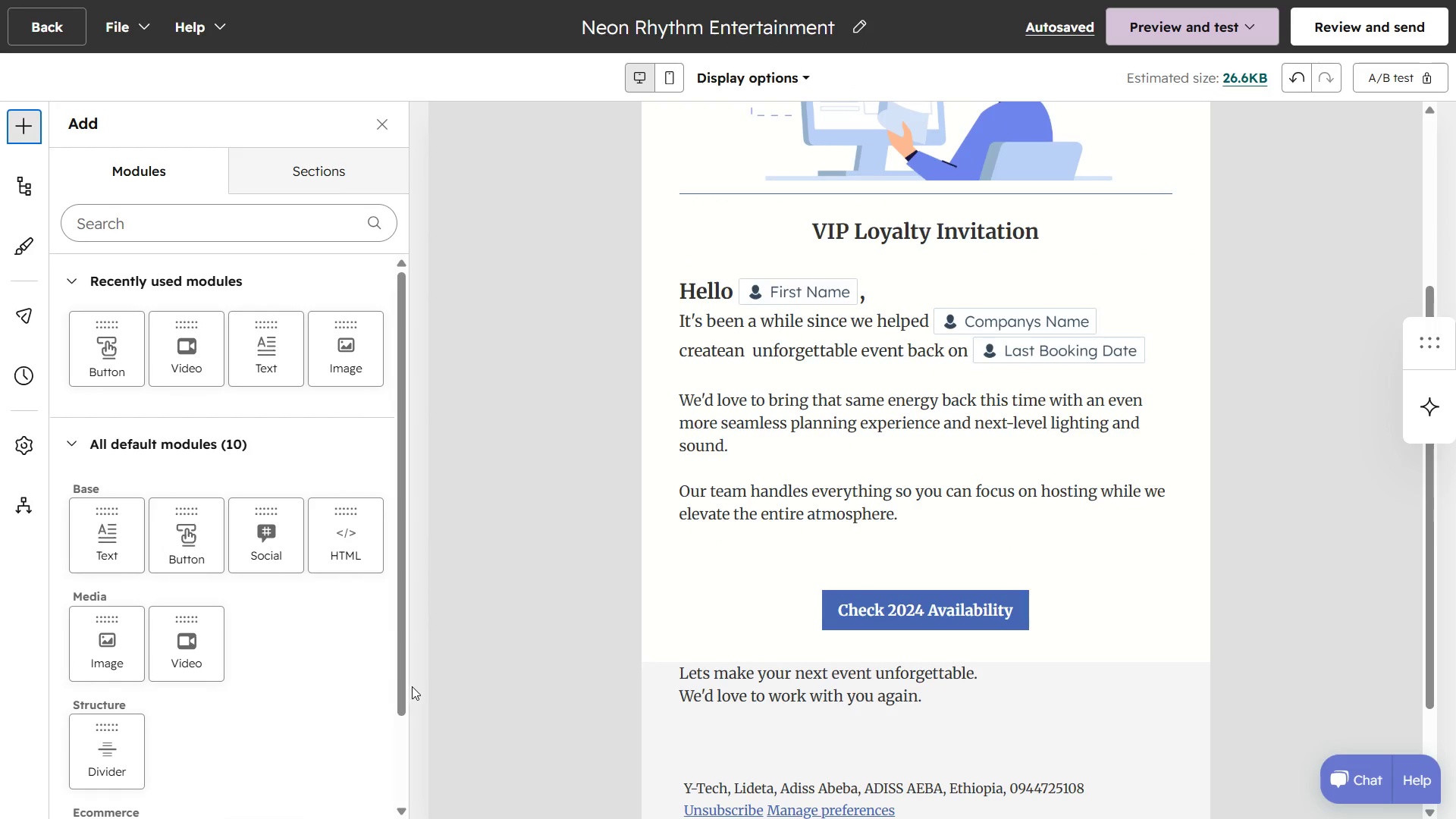 
key(Meta+Shift+S)
 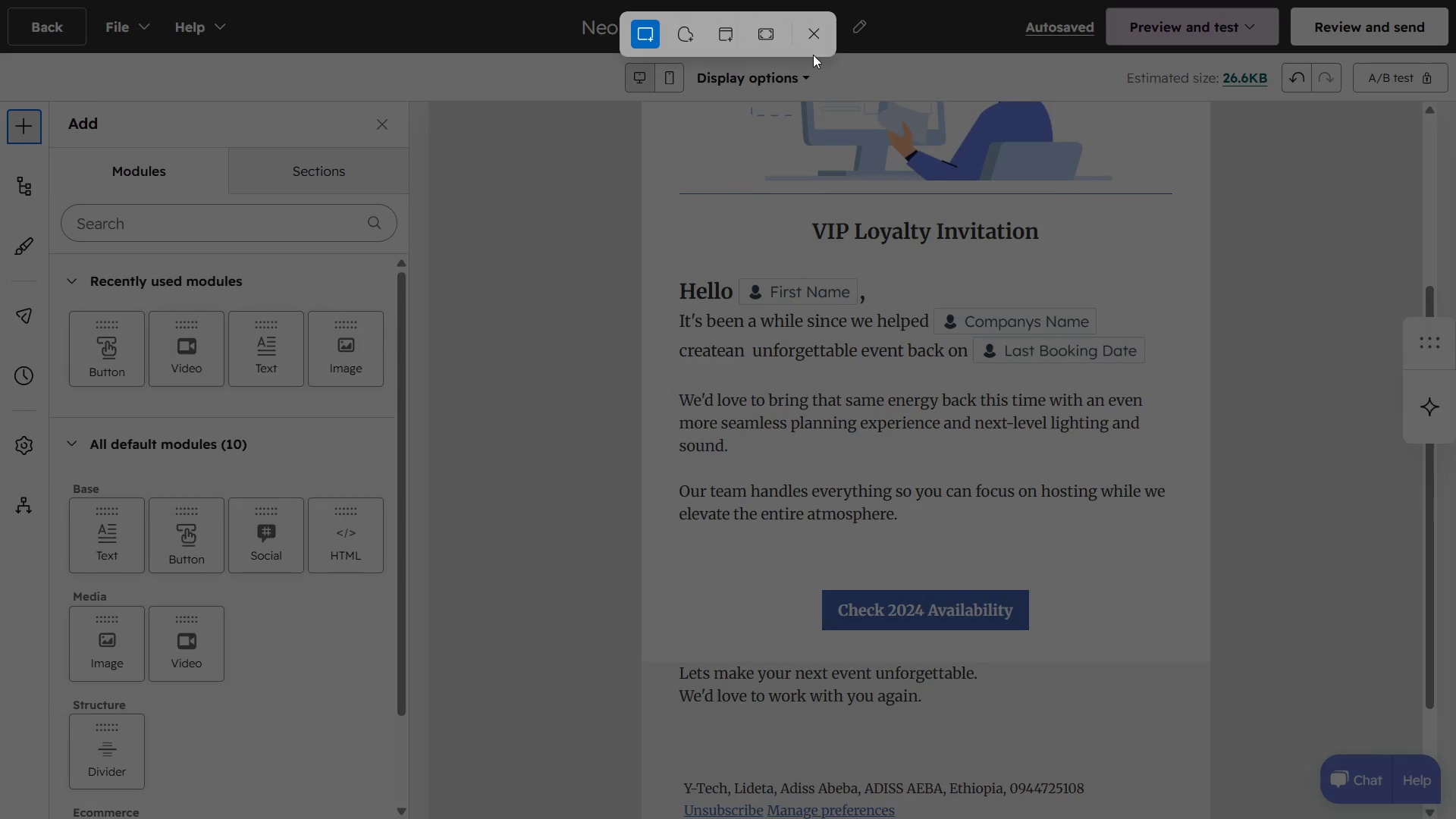 
left_click_drag(start_coordinate=[778, 35], to_coordinate=[777, 39])
 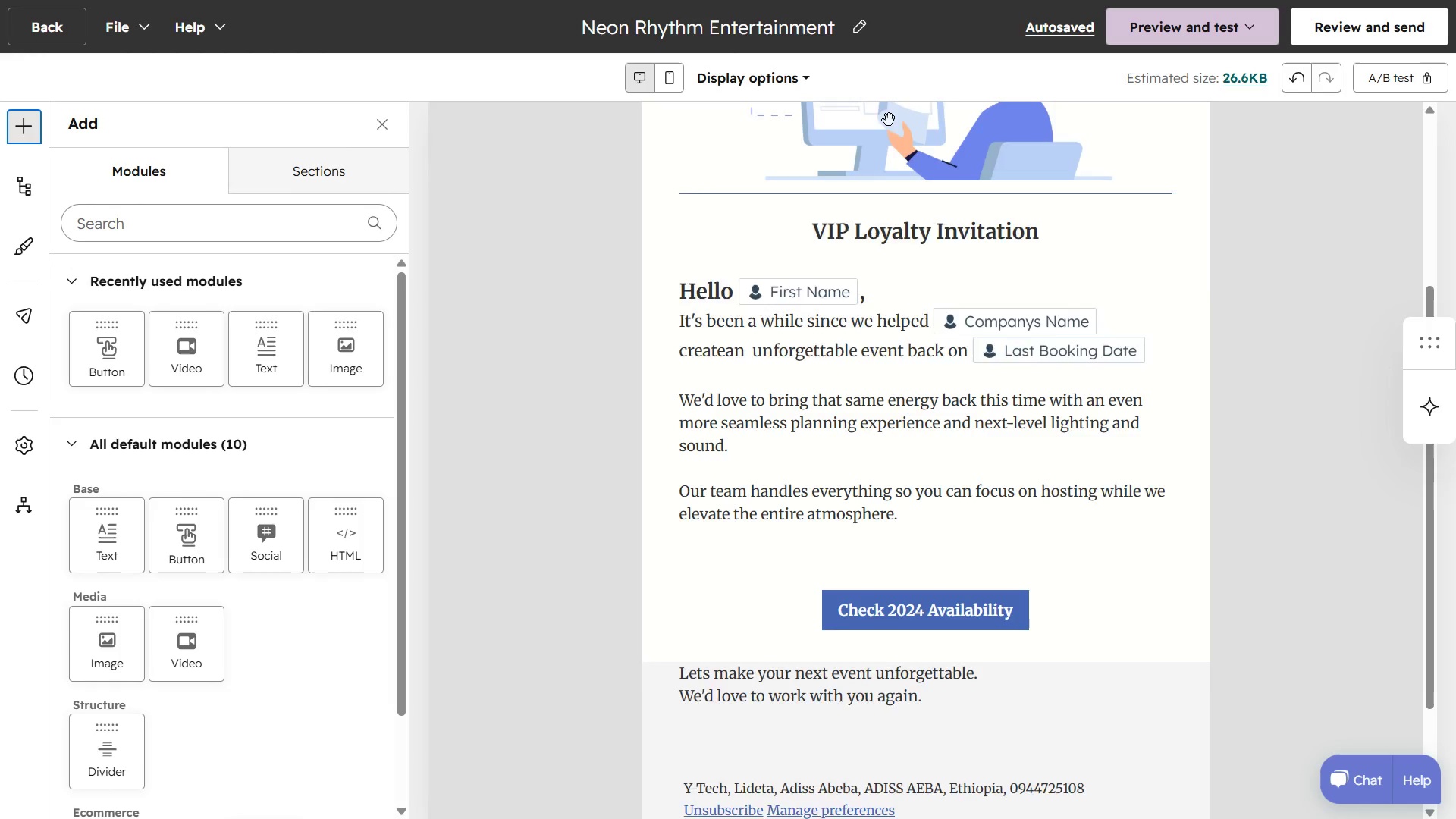 
scroll: coordinate [833, 208], scroll_direction: down, amount: 1.0
 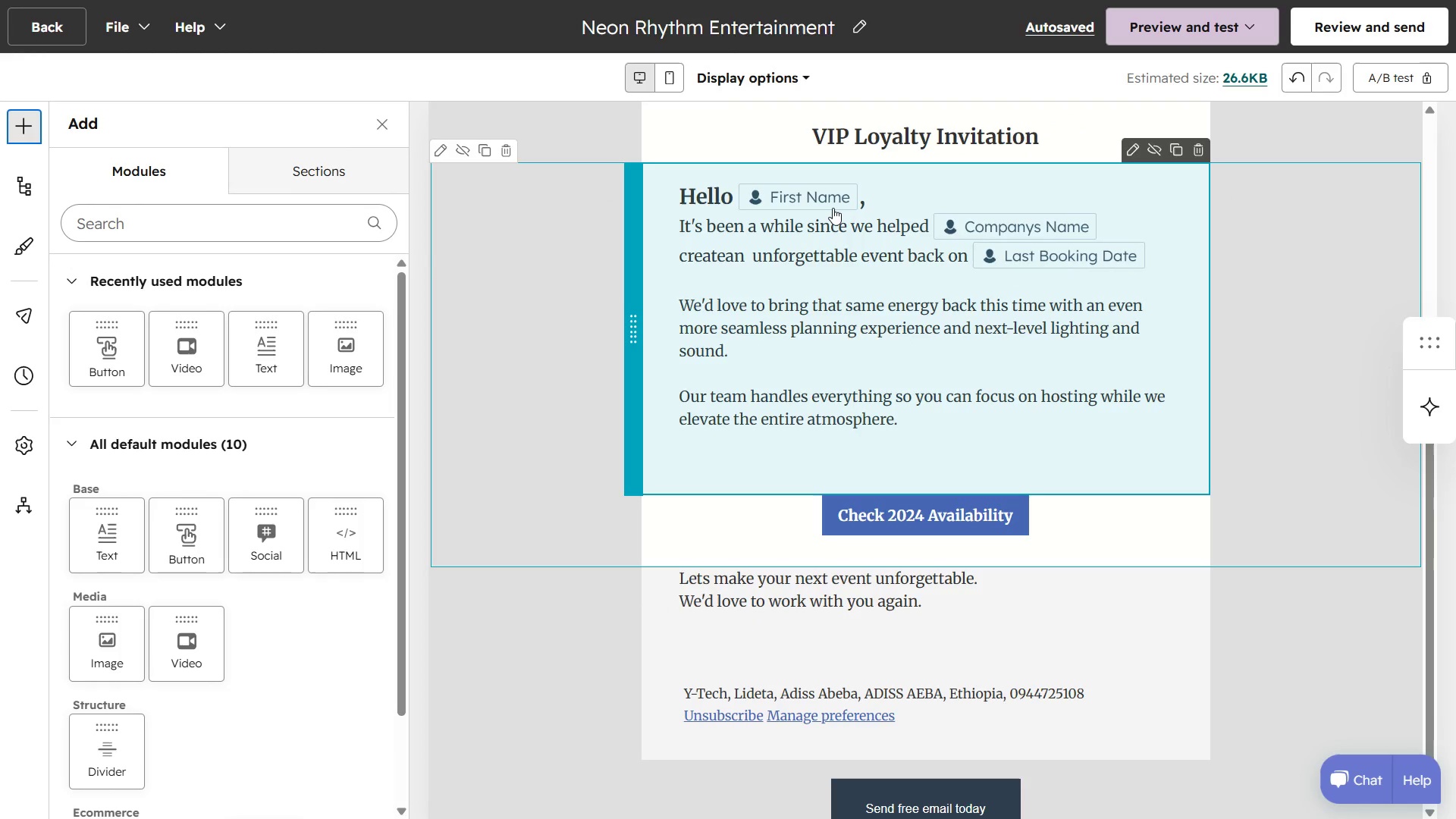 
wait(68.34)
 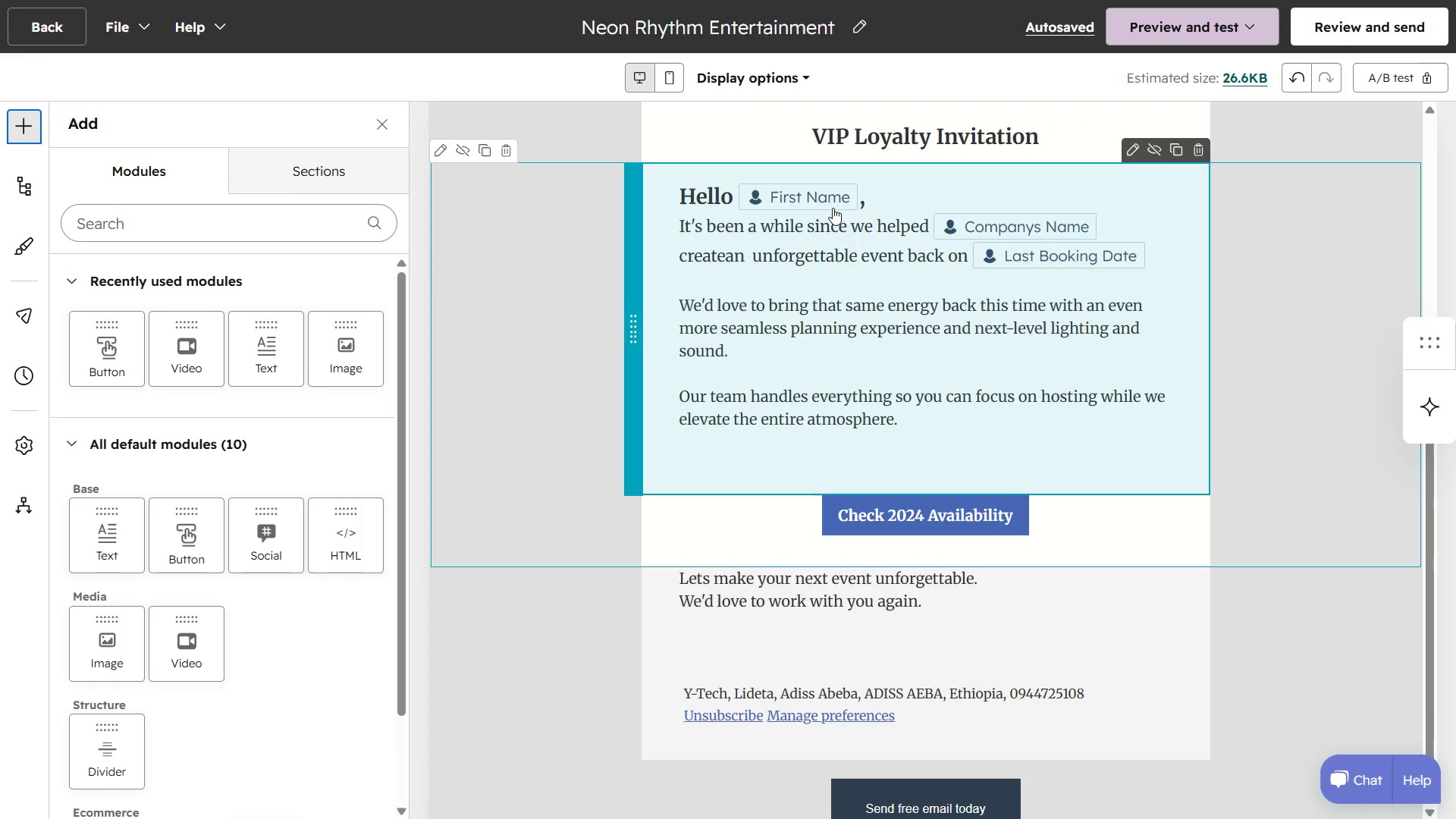 
left_click([762, 295])
 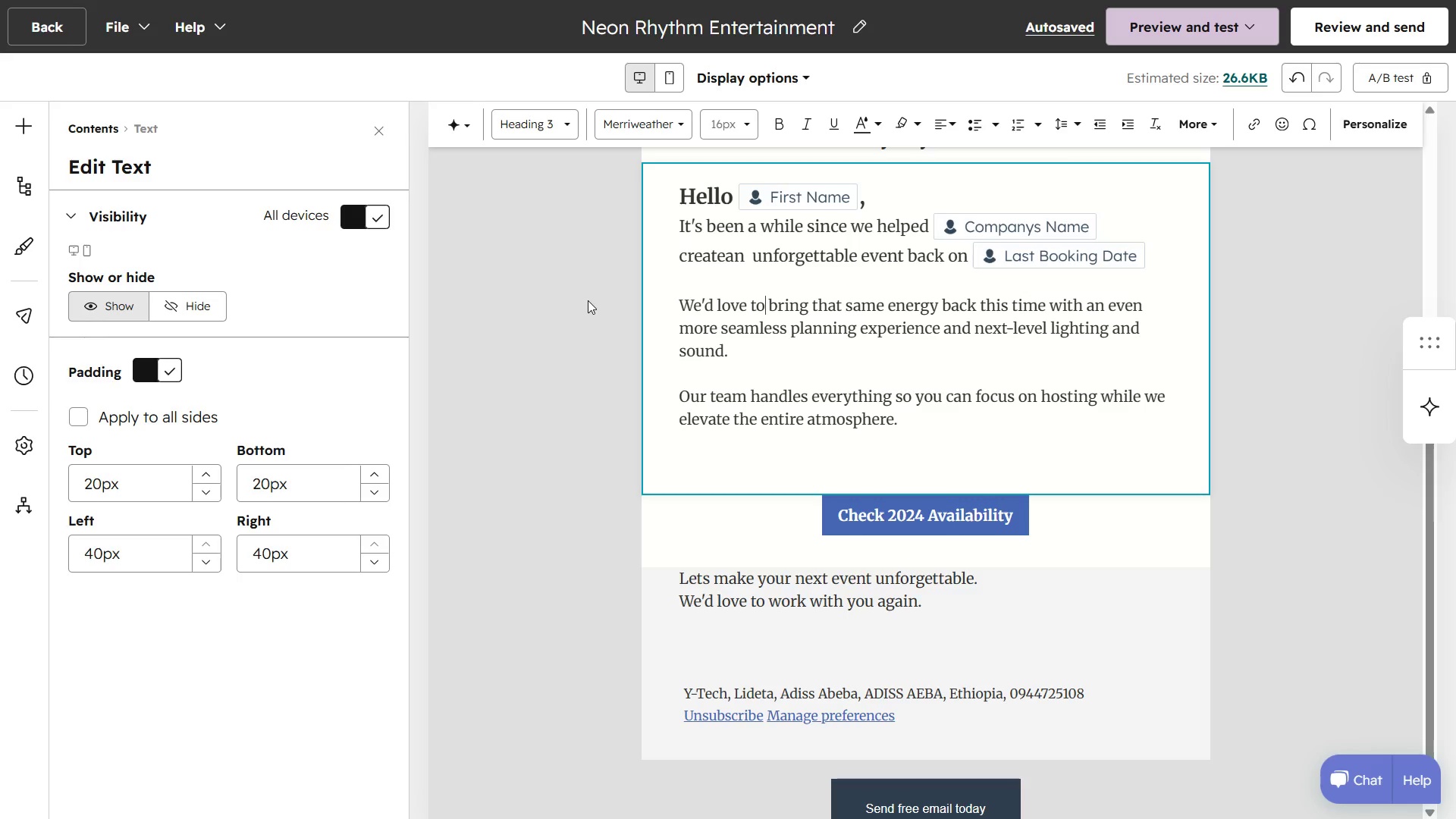 
left_click([588, 300])
 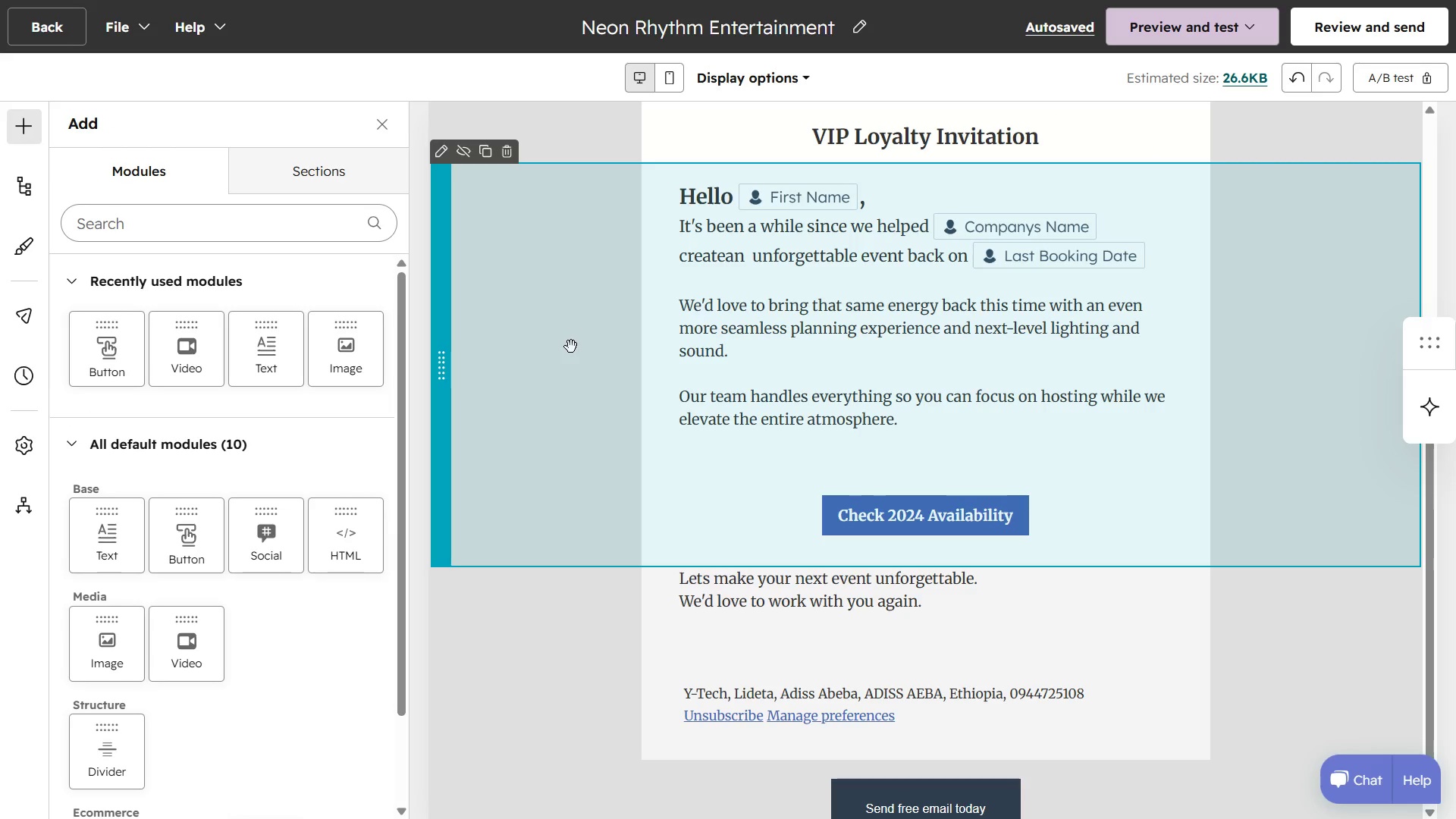 
wait(85.51)
 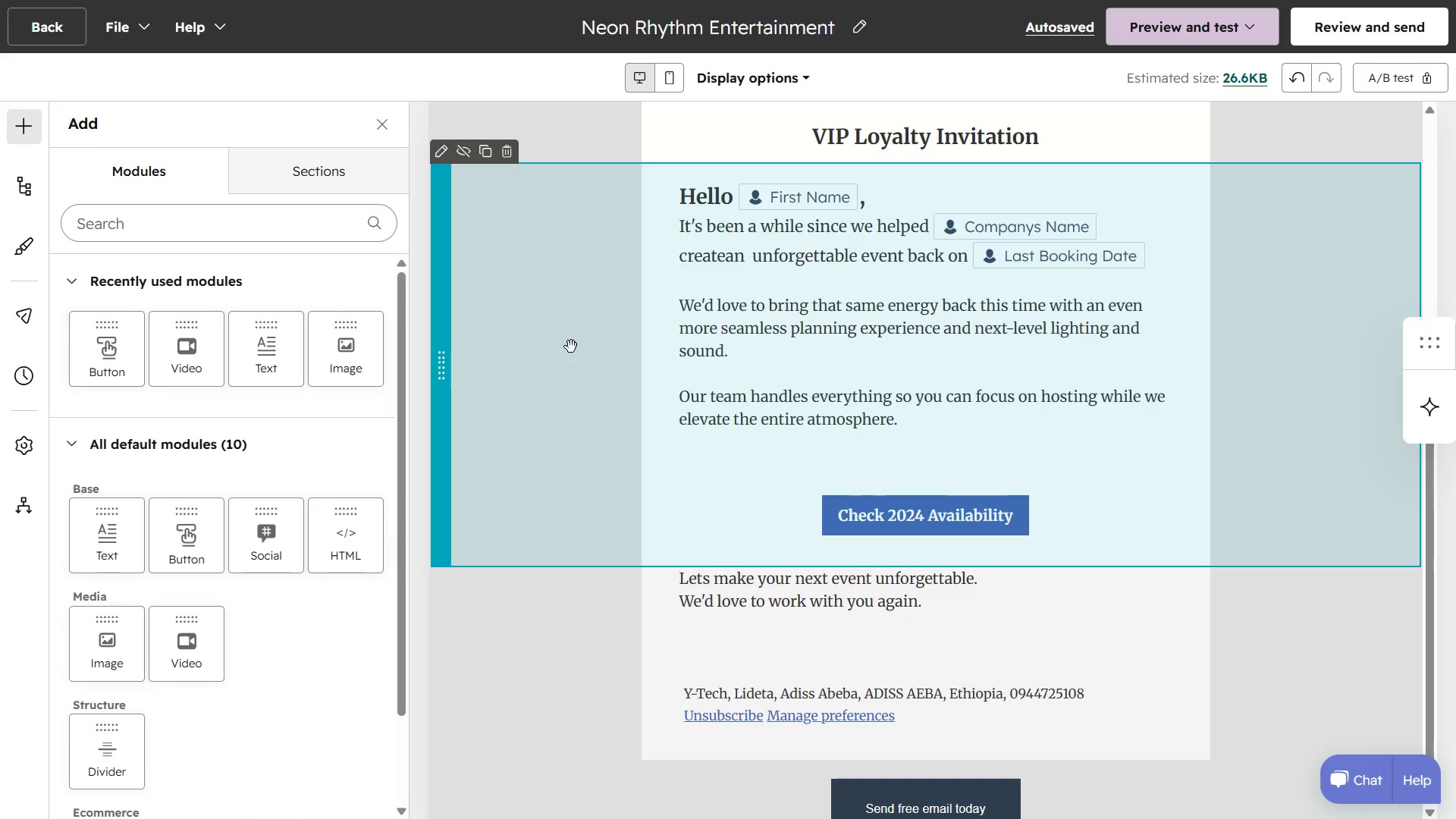 
scroll: coordinate [1101, 480], scroll_direction: down, amount: 1.0
 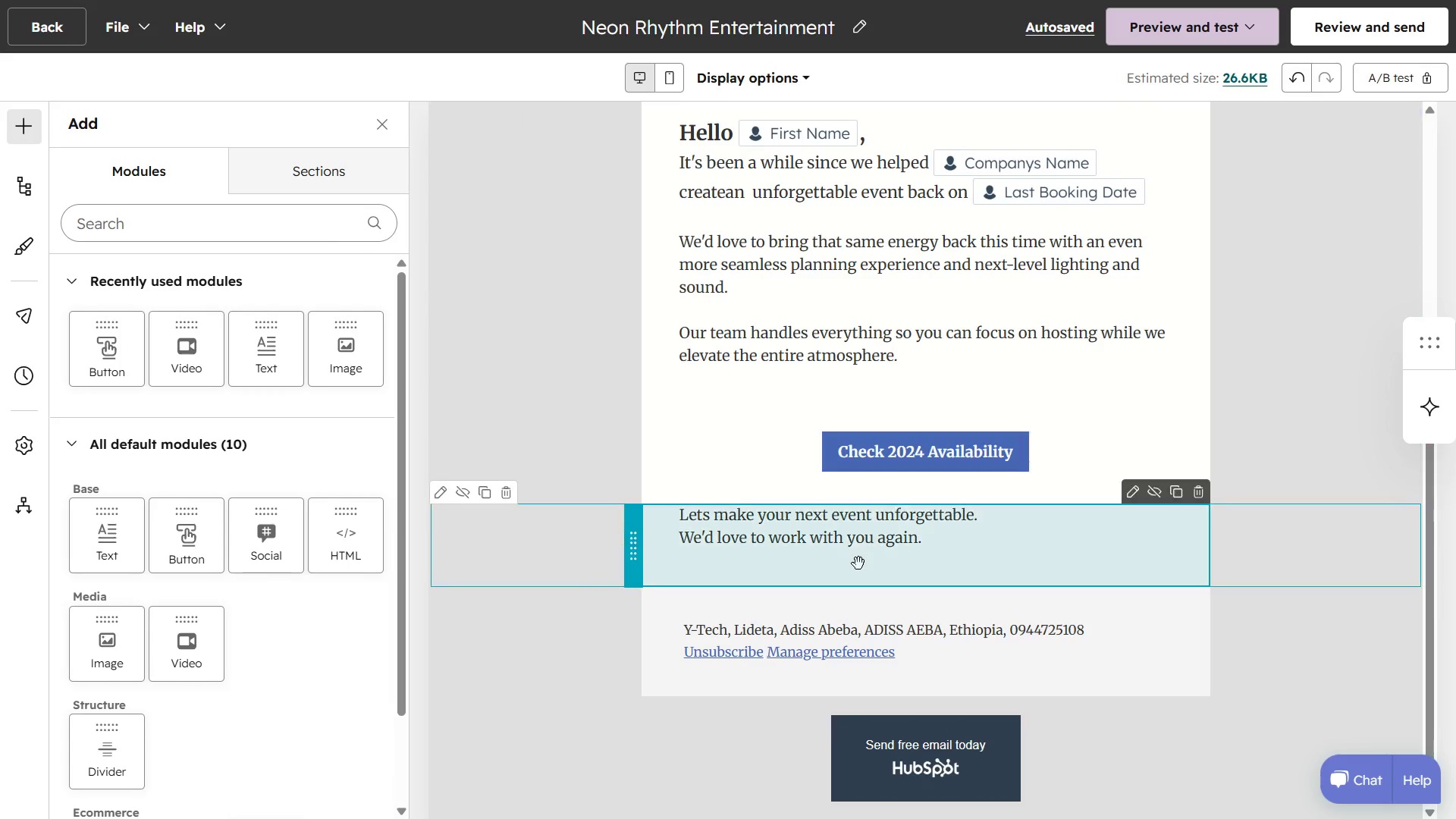 
left_click([857, 565])
 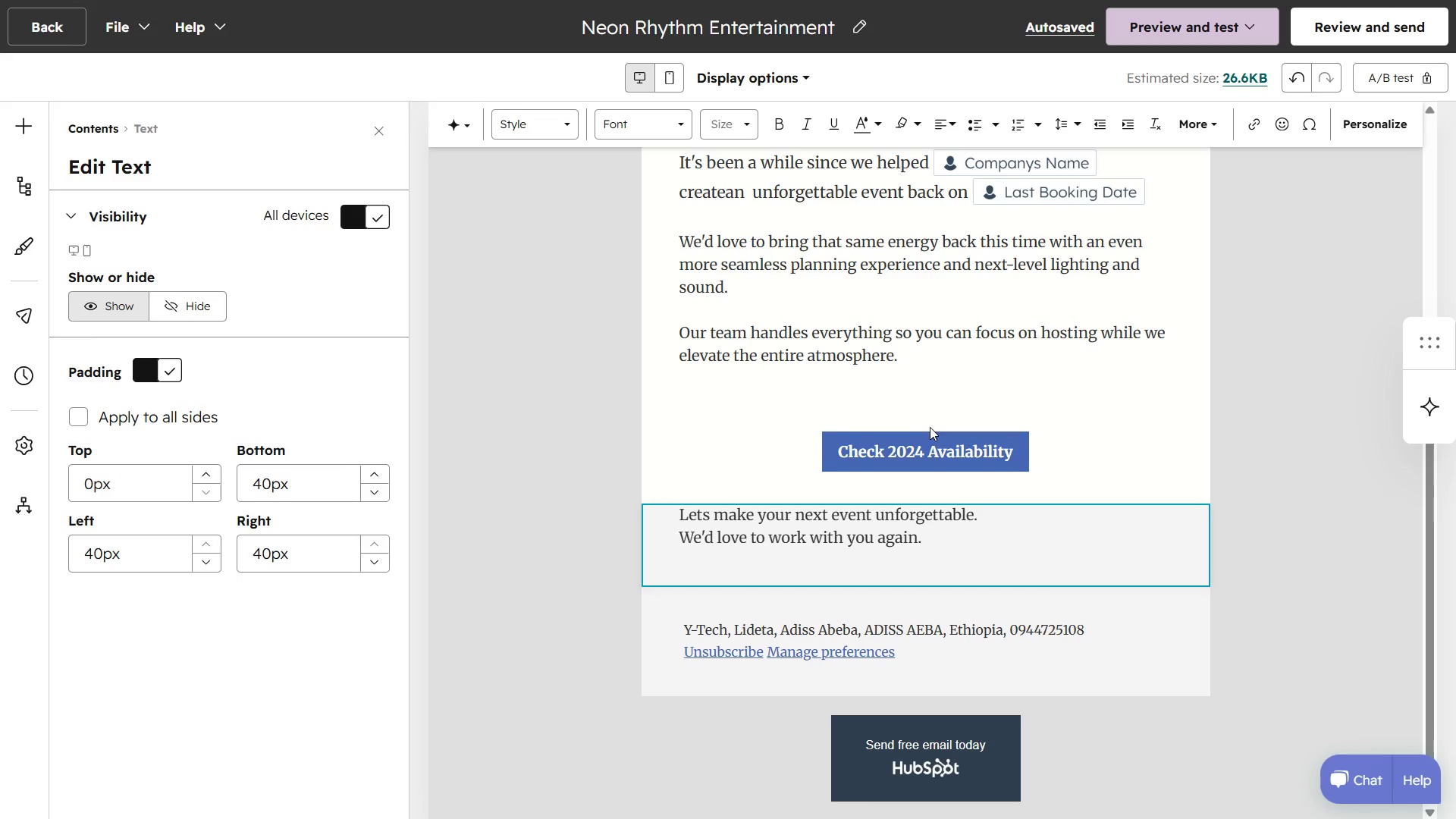 
wait(111.11)
 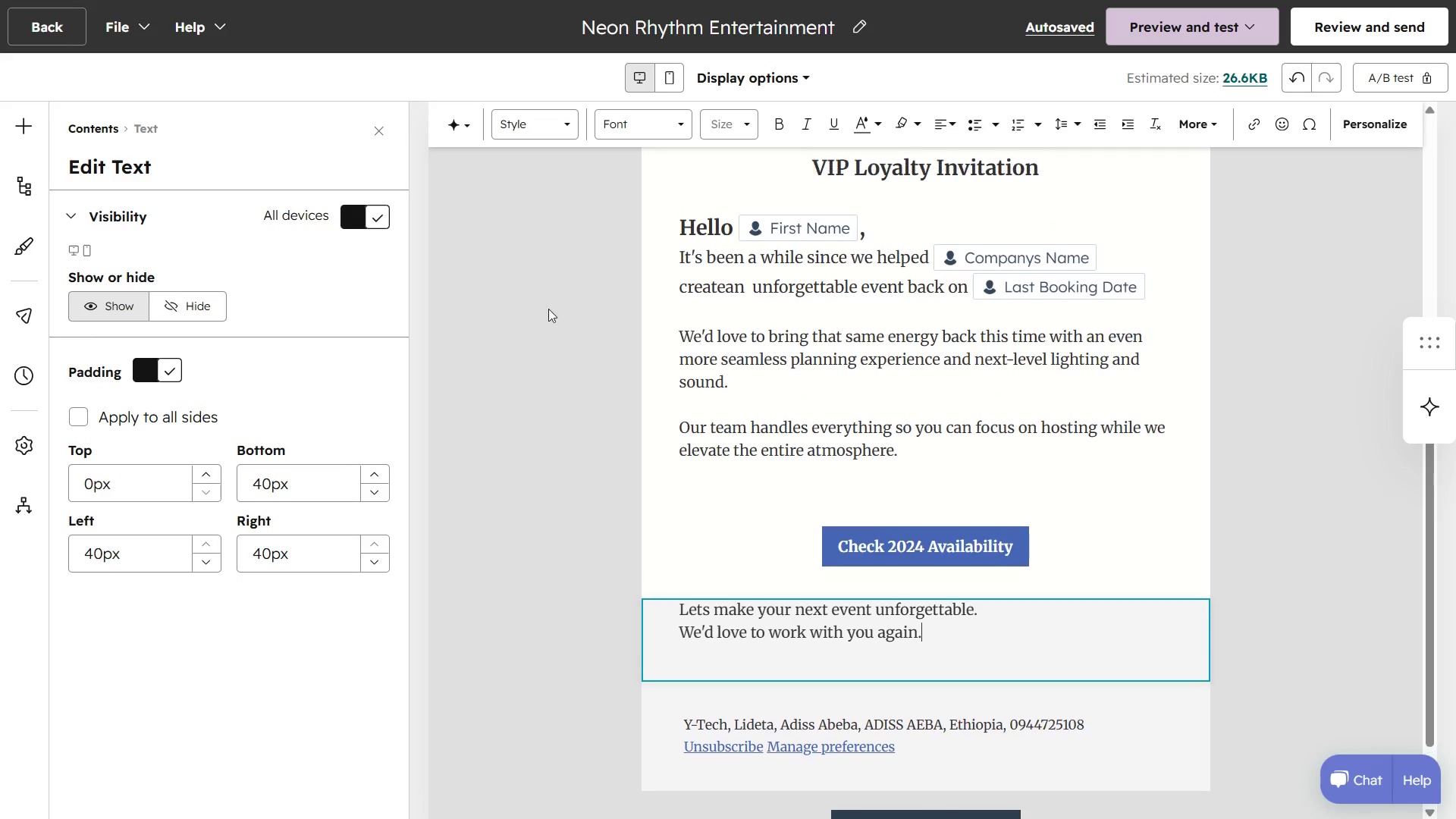 
left_click([526, 318])
 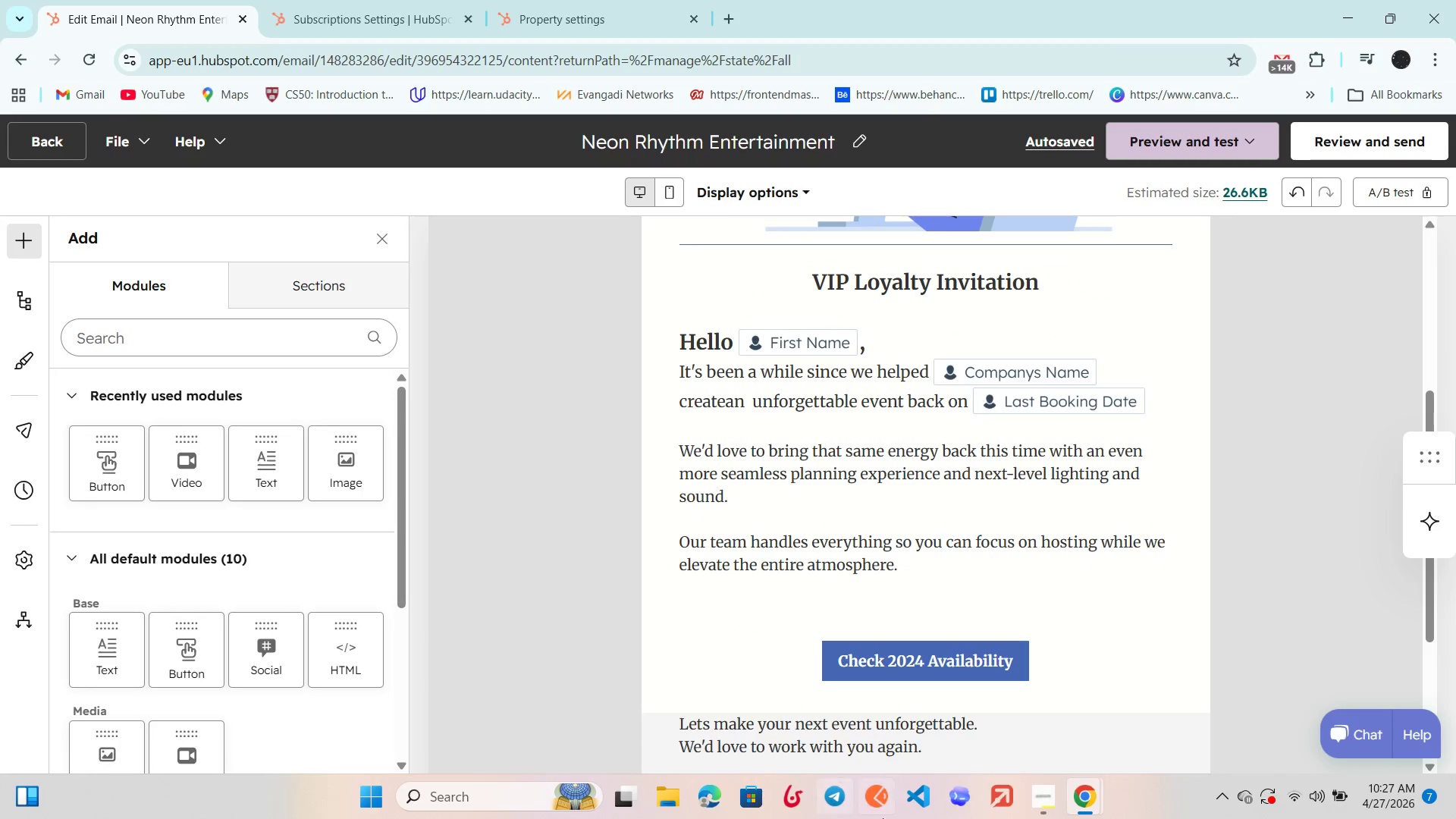 
scroll: coordinate [934, 623], scroll_direction: down, amount: 1.0
 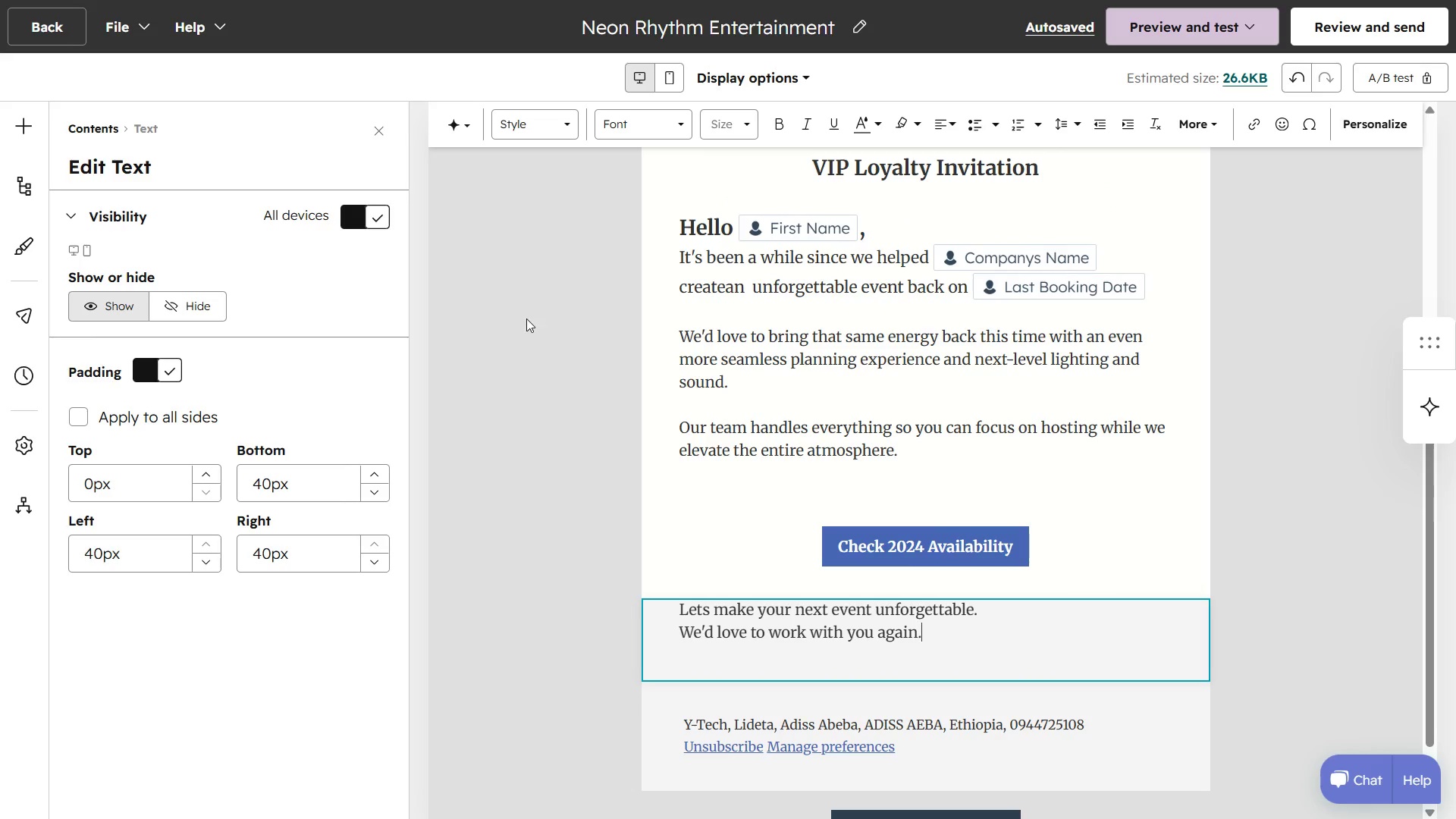 
left_click([1051, 799])